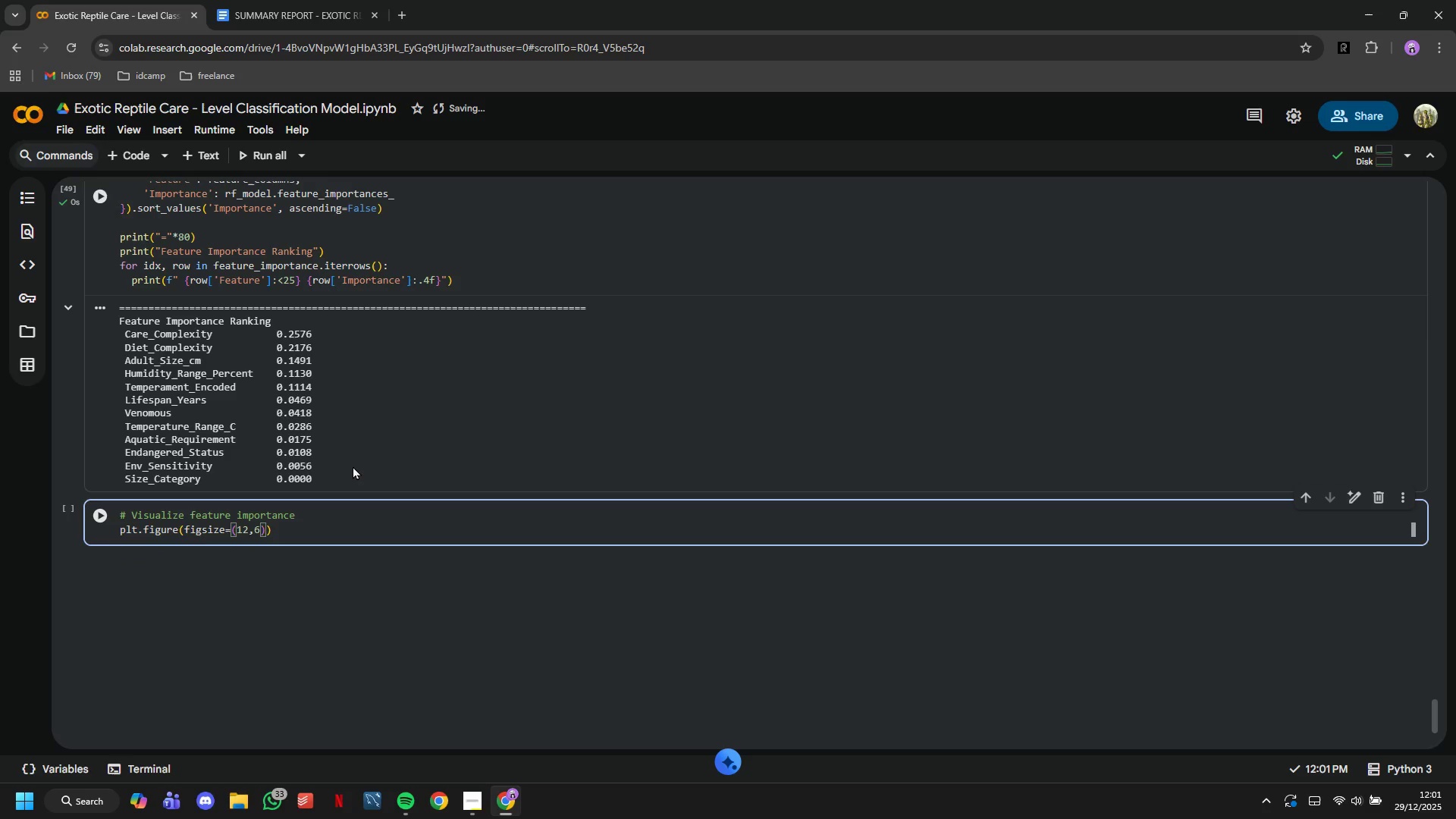 
key(ArrowRight)
 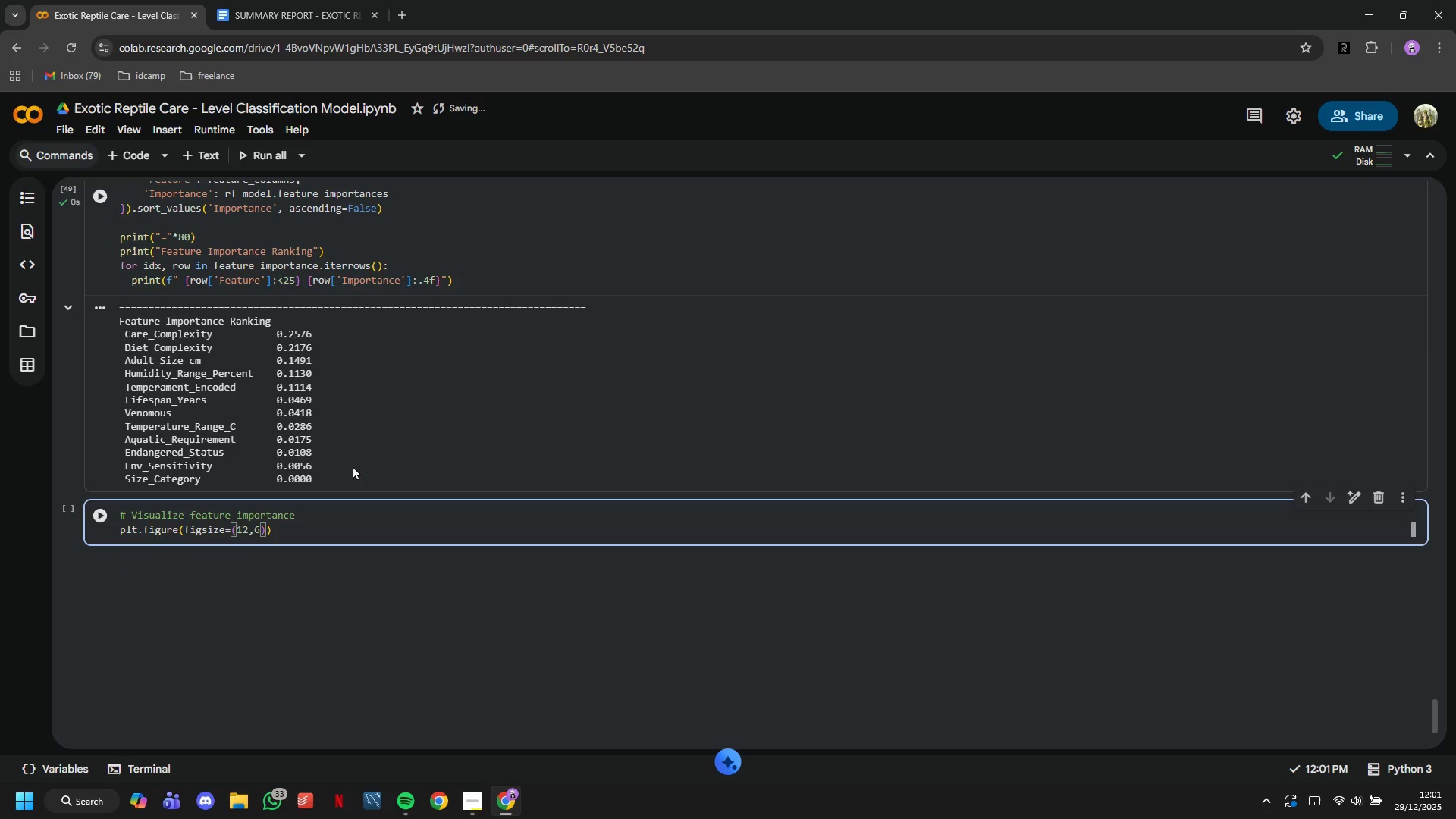 
key(ArrowRight)
 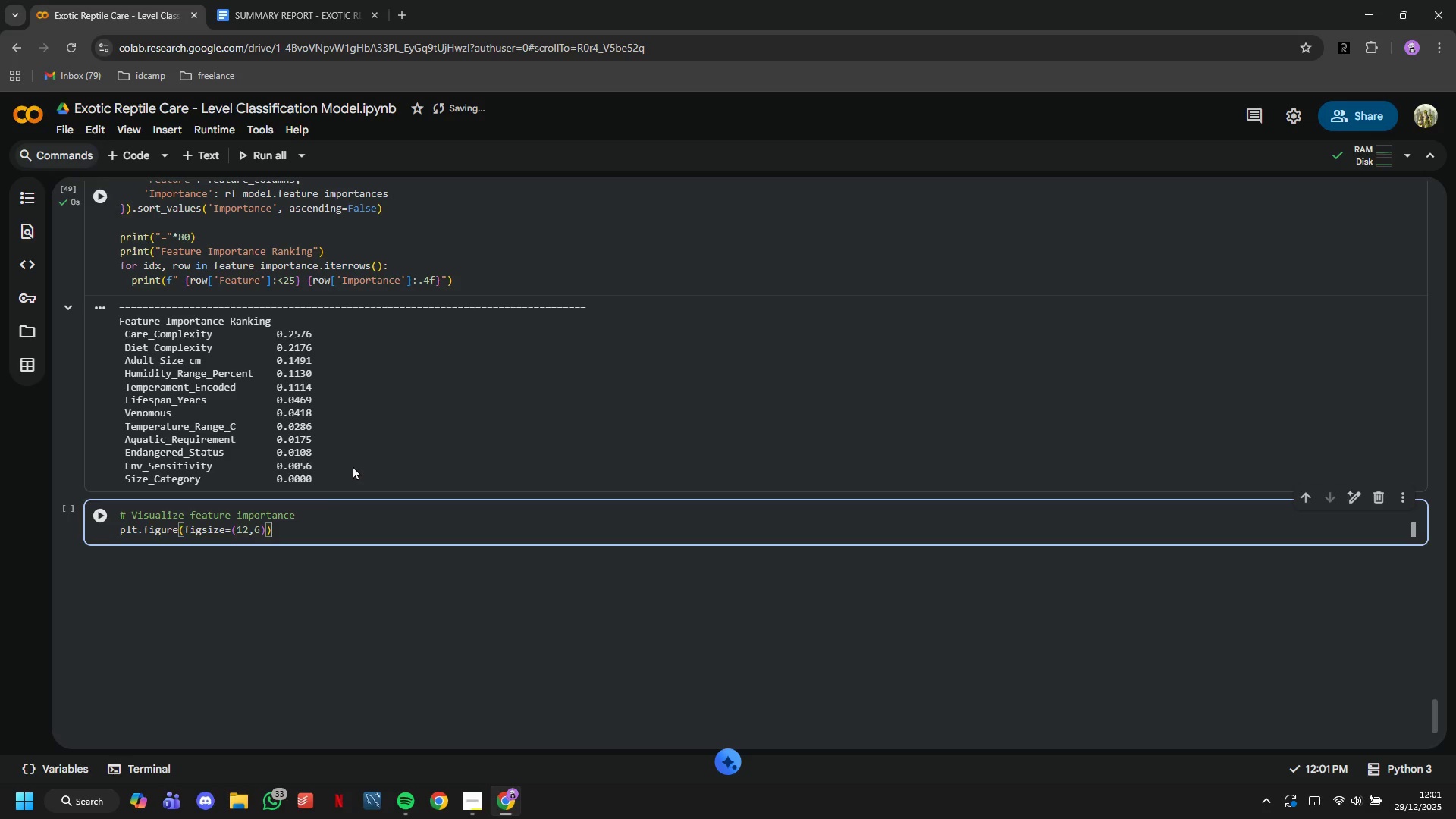 
key(Enter)
 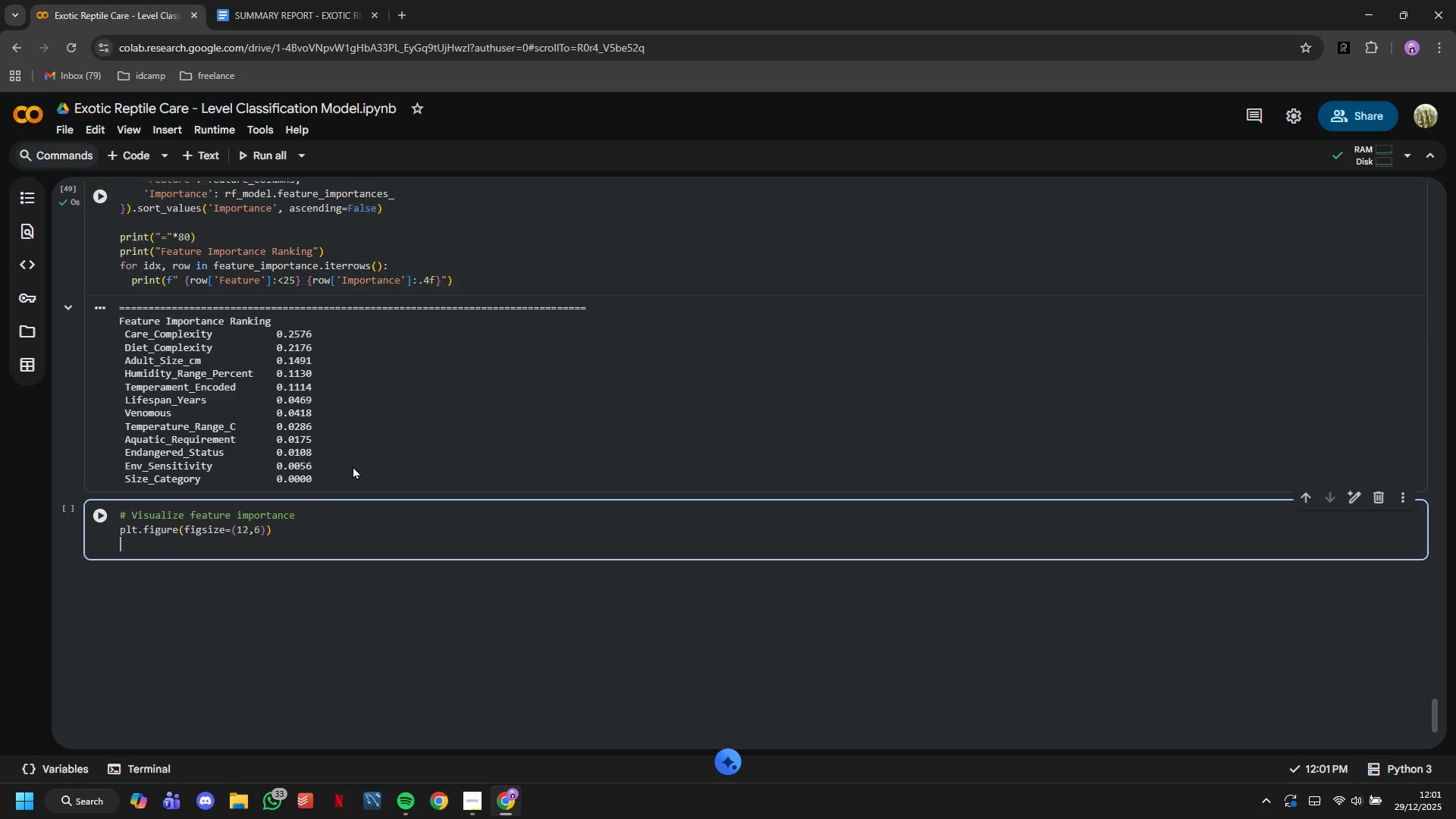 
type(plt.barh(range(len(feature))
key(Backspace)
type(_importance))m)
key(Backspace)
type(, feature_importance['Importance)
 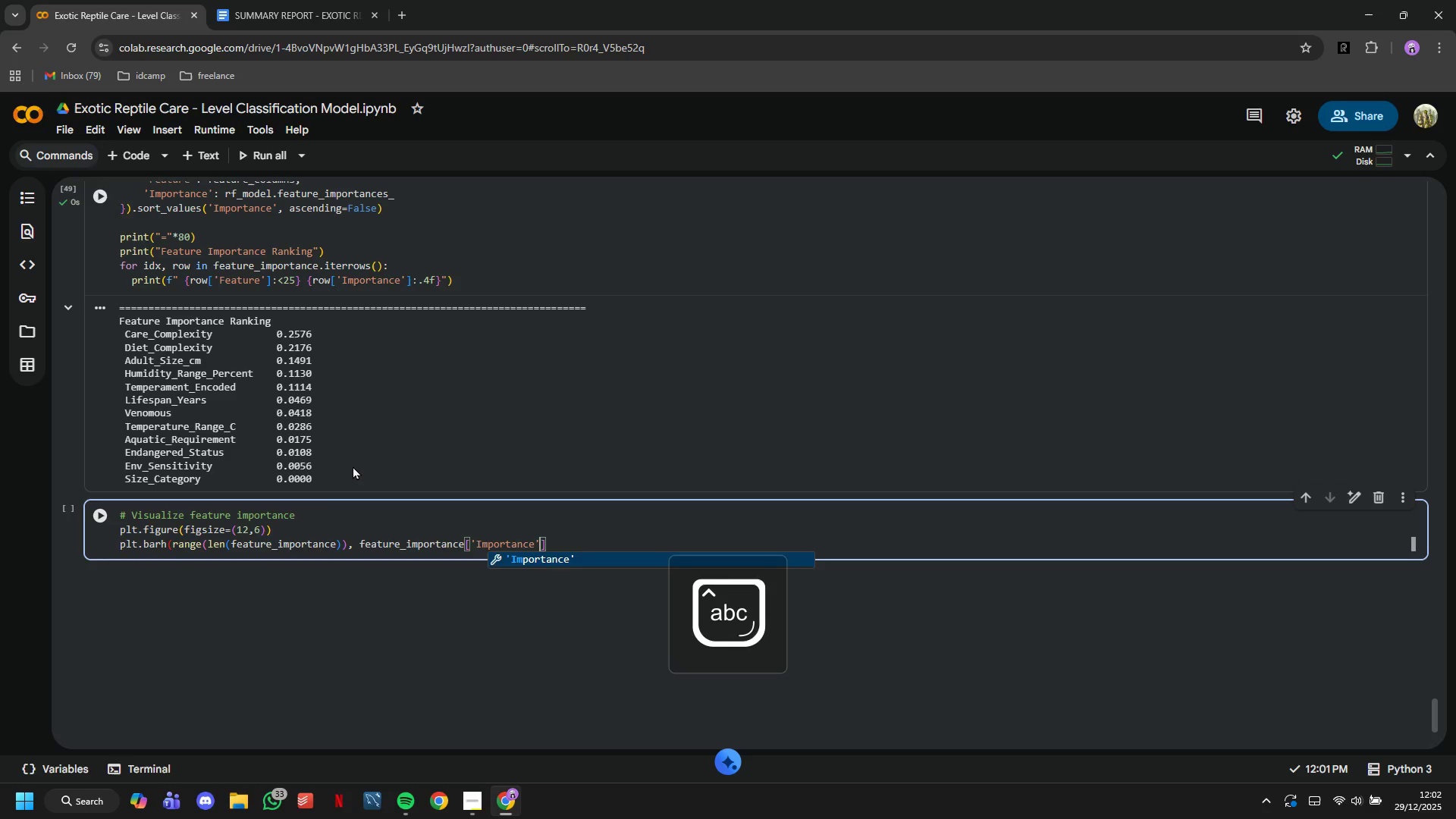 
 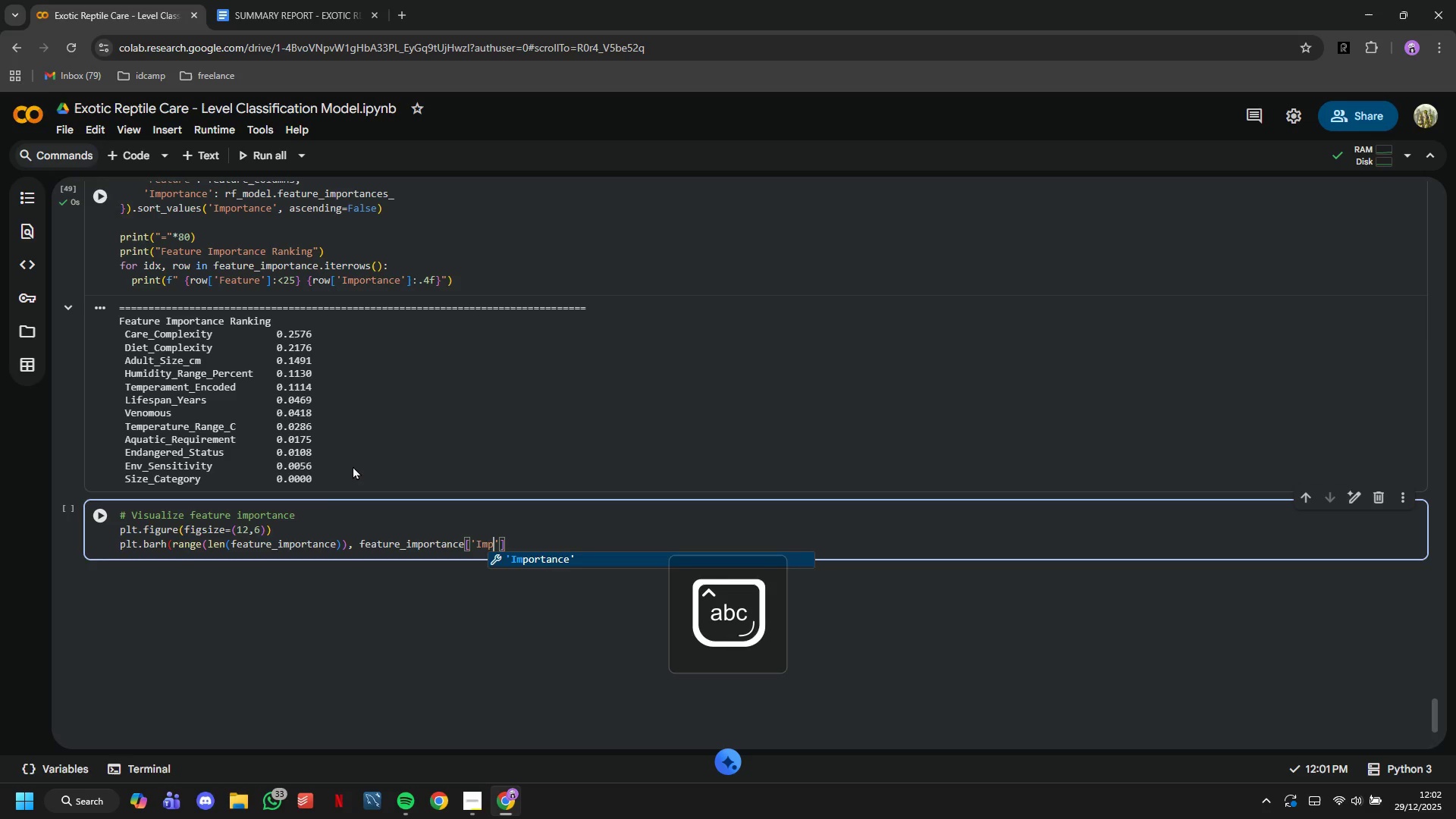 
key(ArrowRight)
 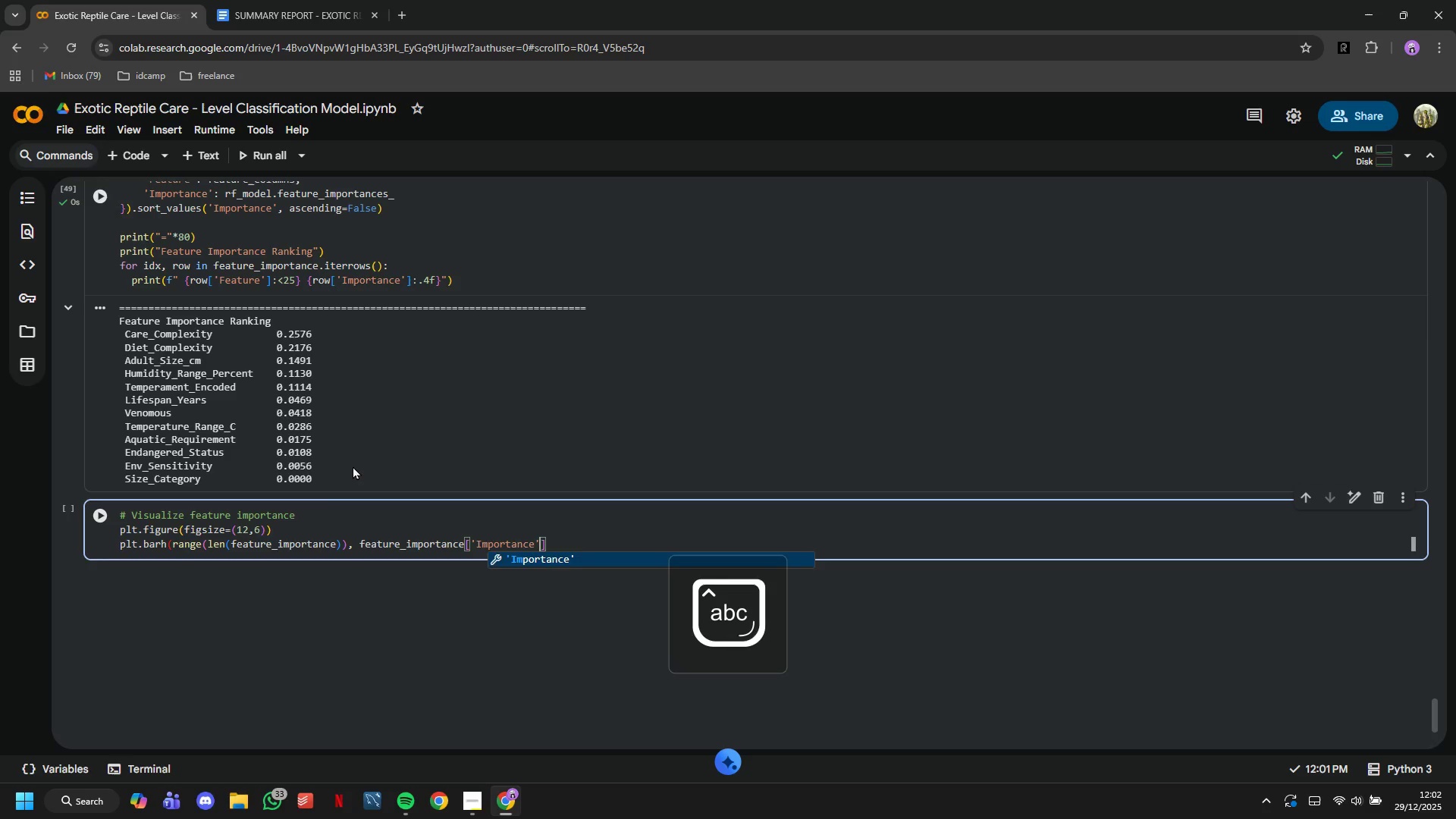 
key(ArrowRight)
 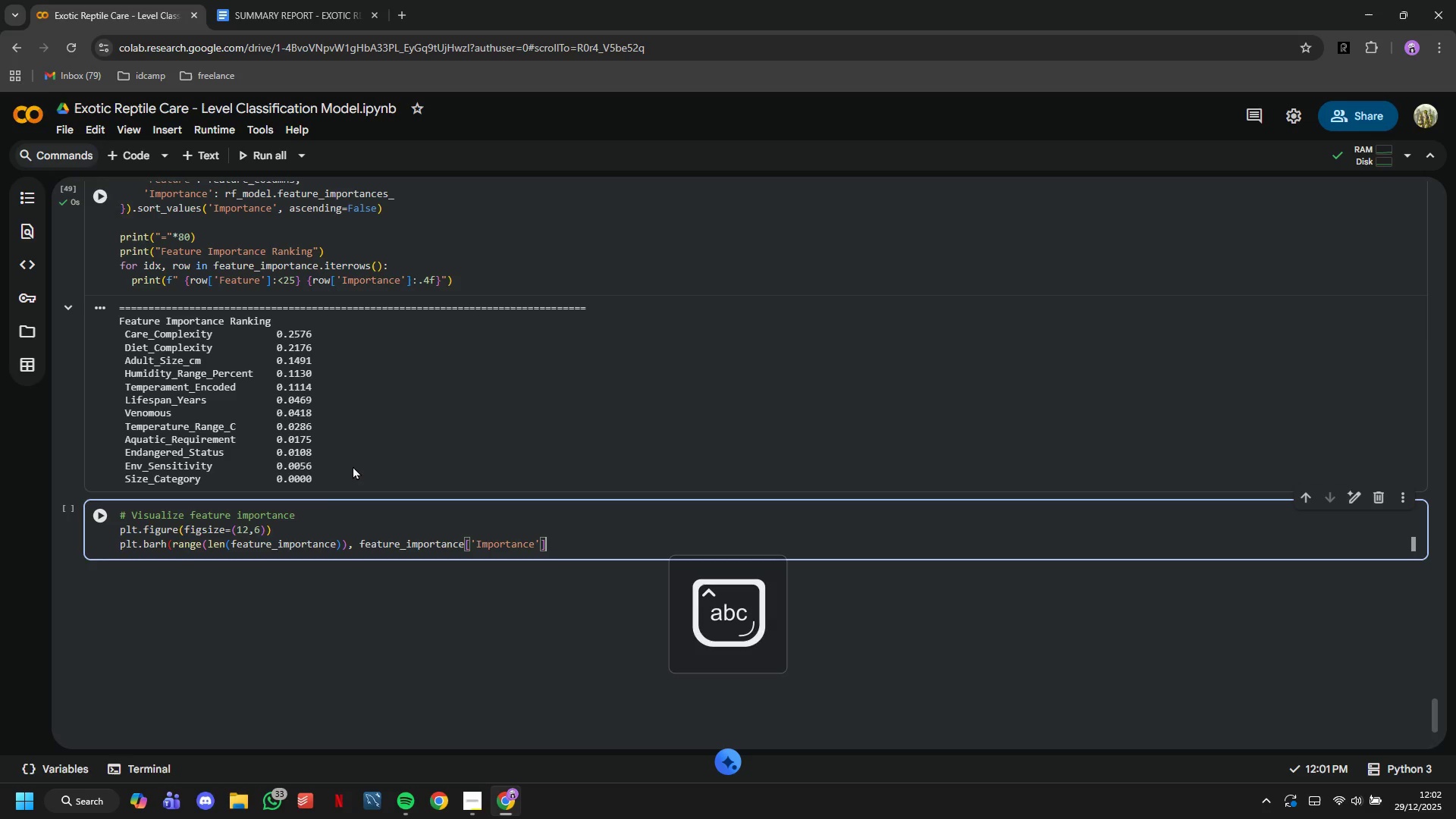 
type(, color='steelblue)
 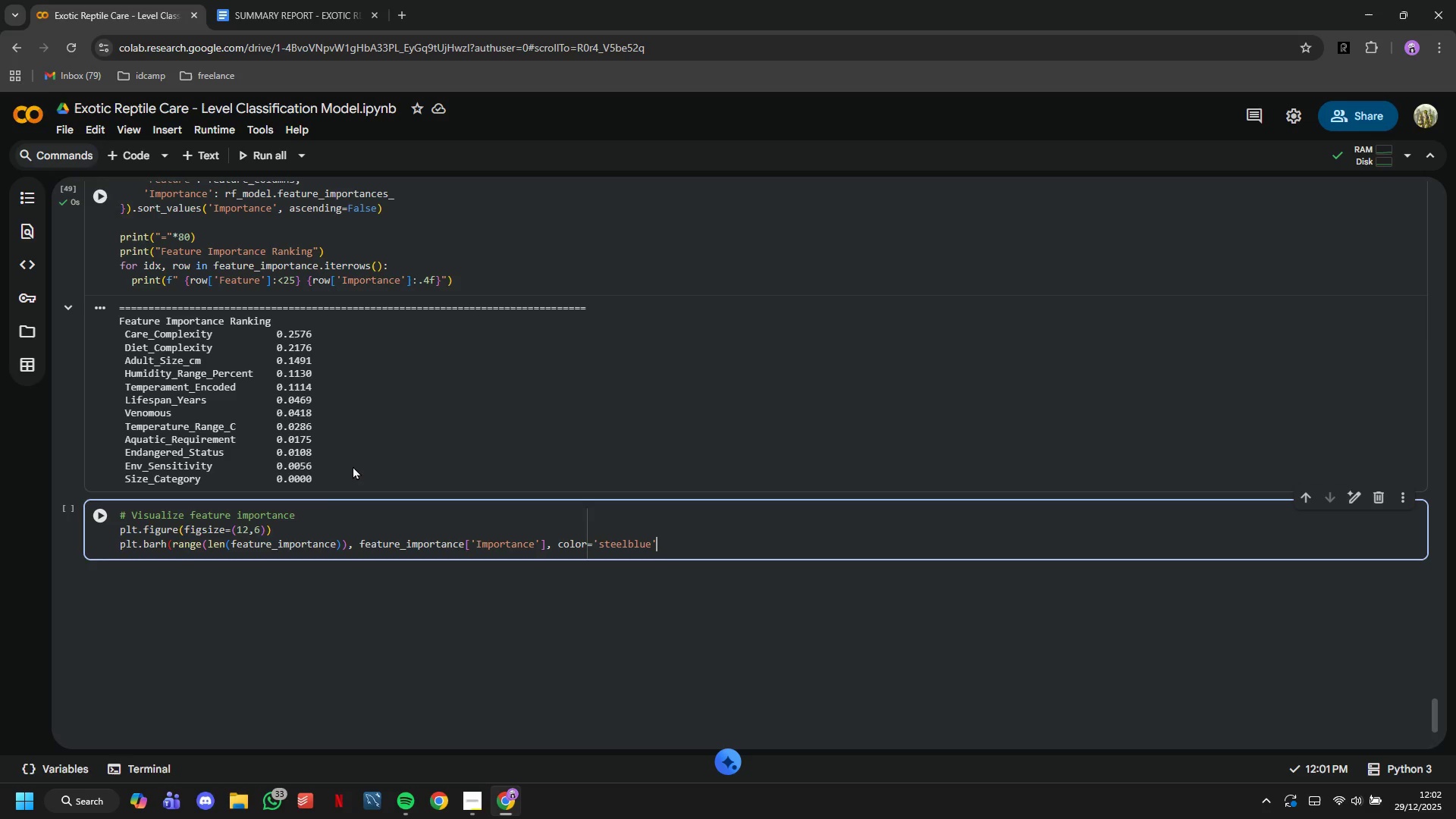 
key(ArrowRight)
 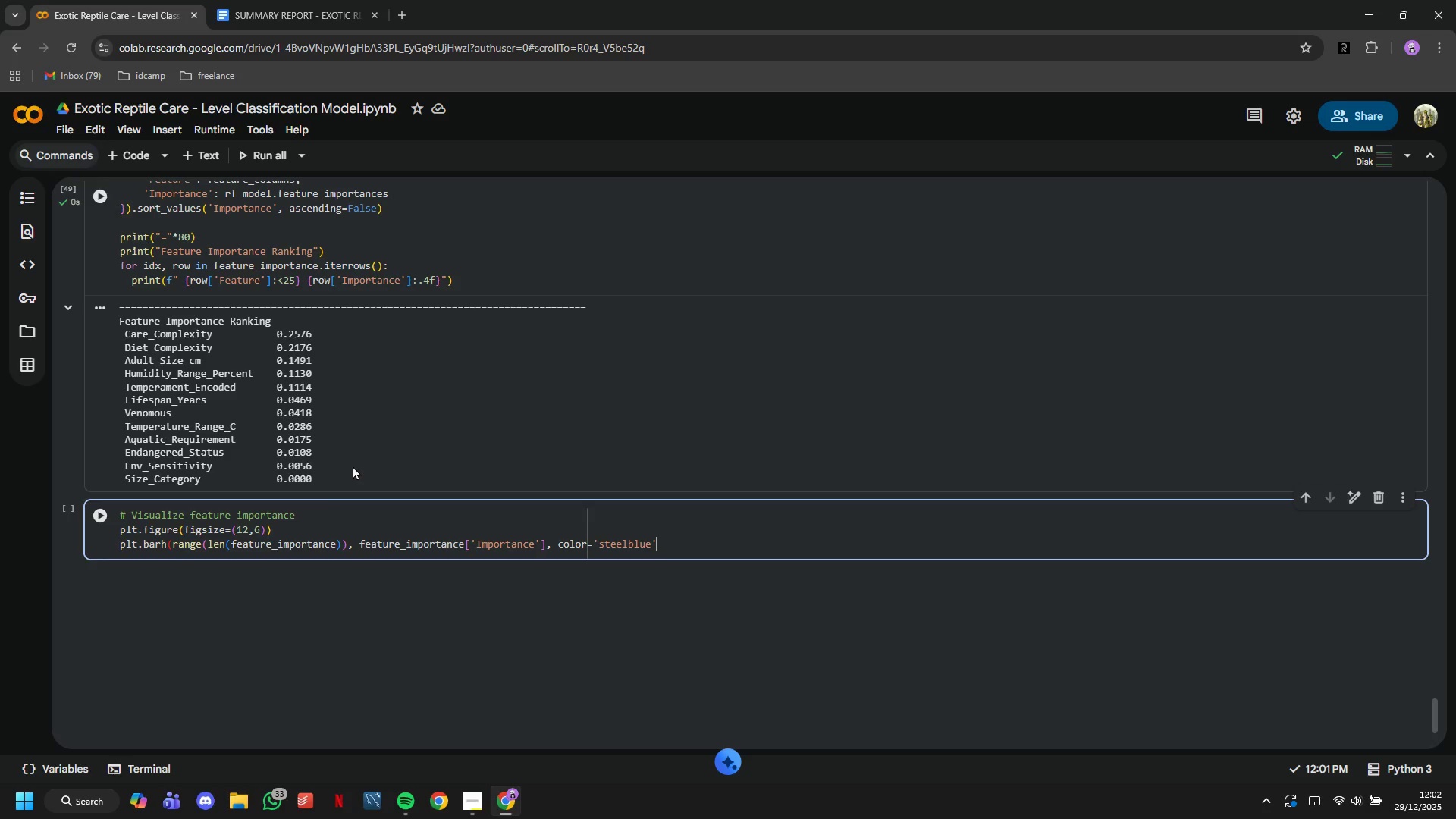 
key(Shift+0)
 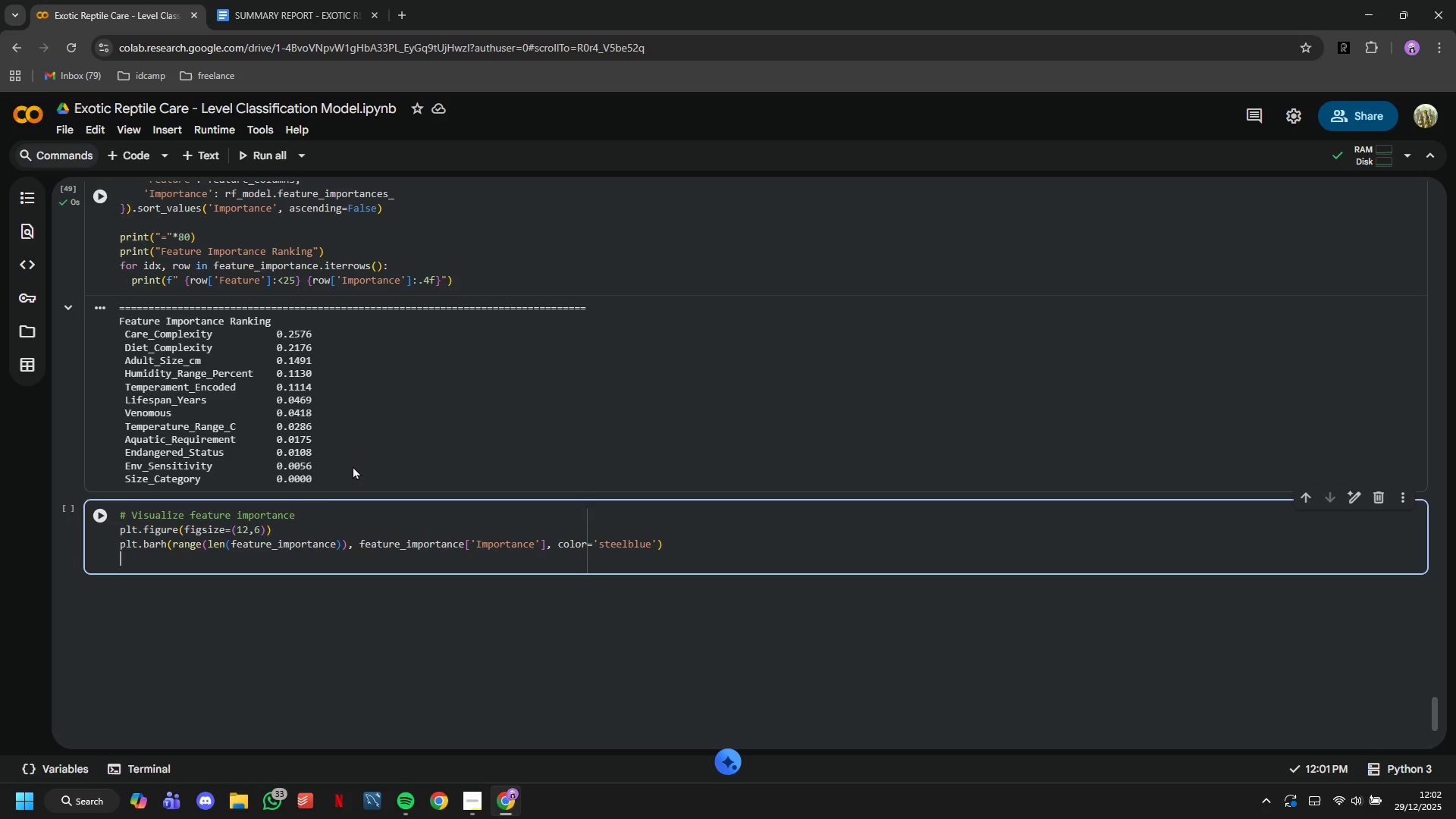 
key(Enter)
 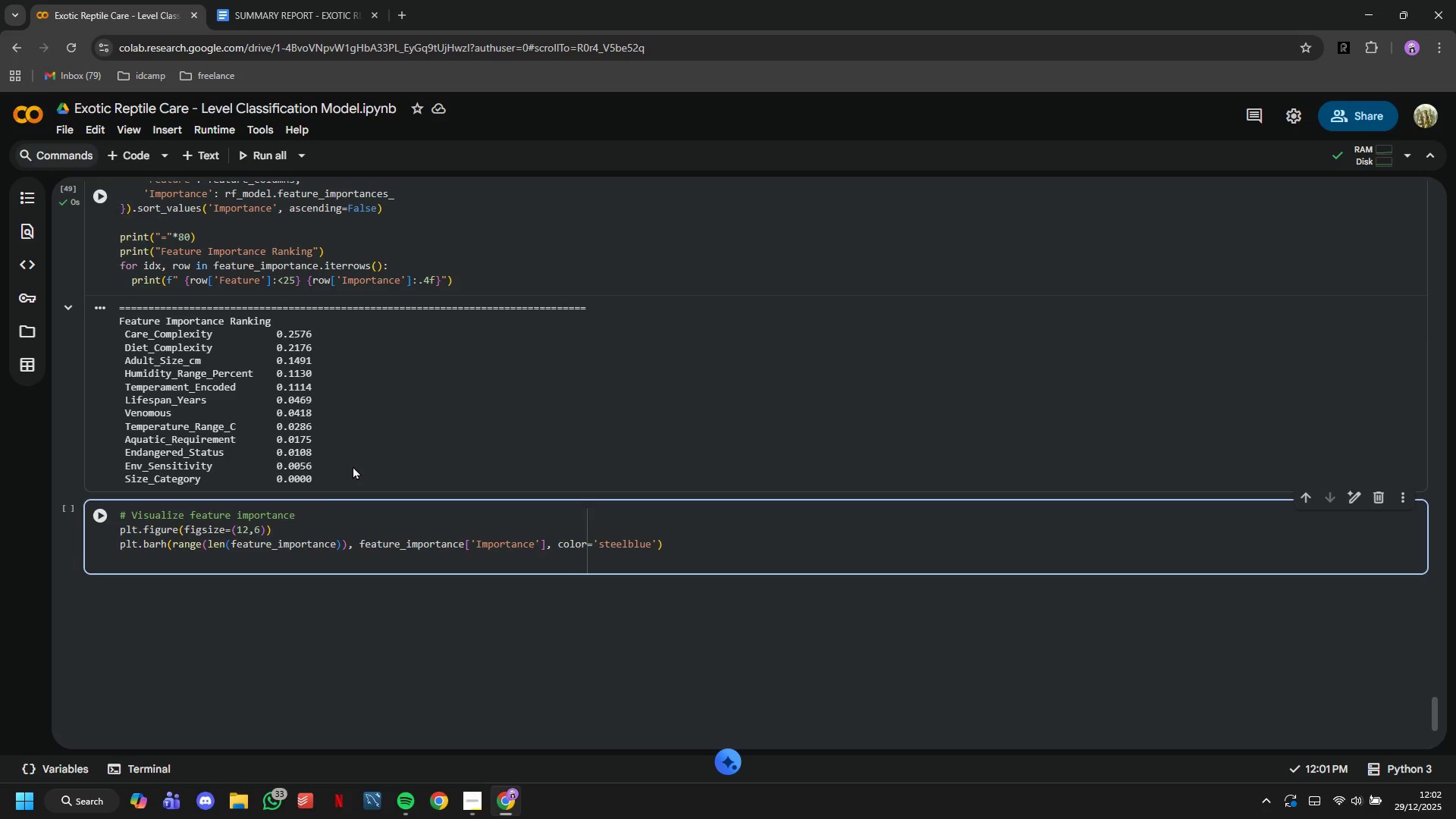 
type(plt.yticks(rane)
key(Backspace)
type(ge(len)
 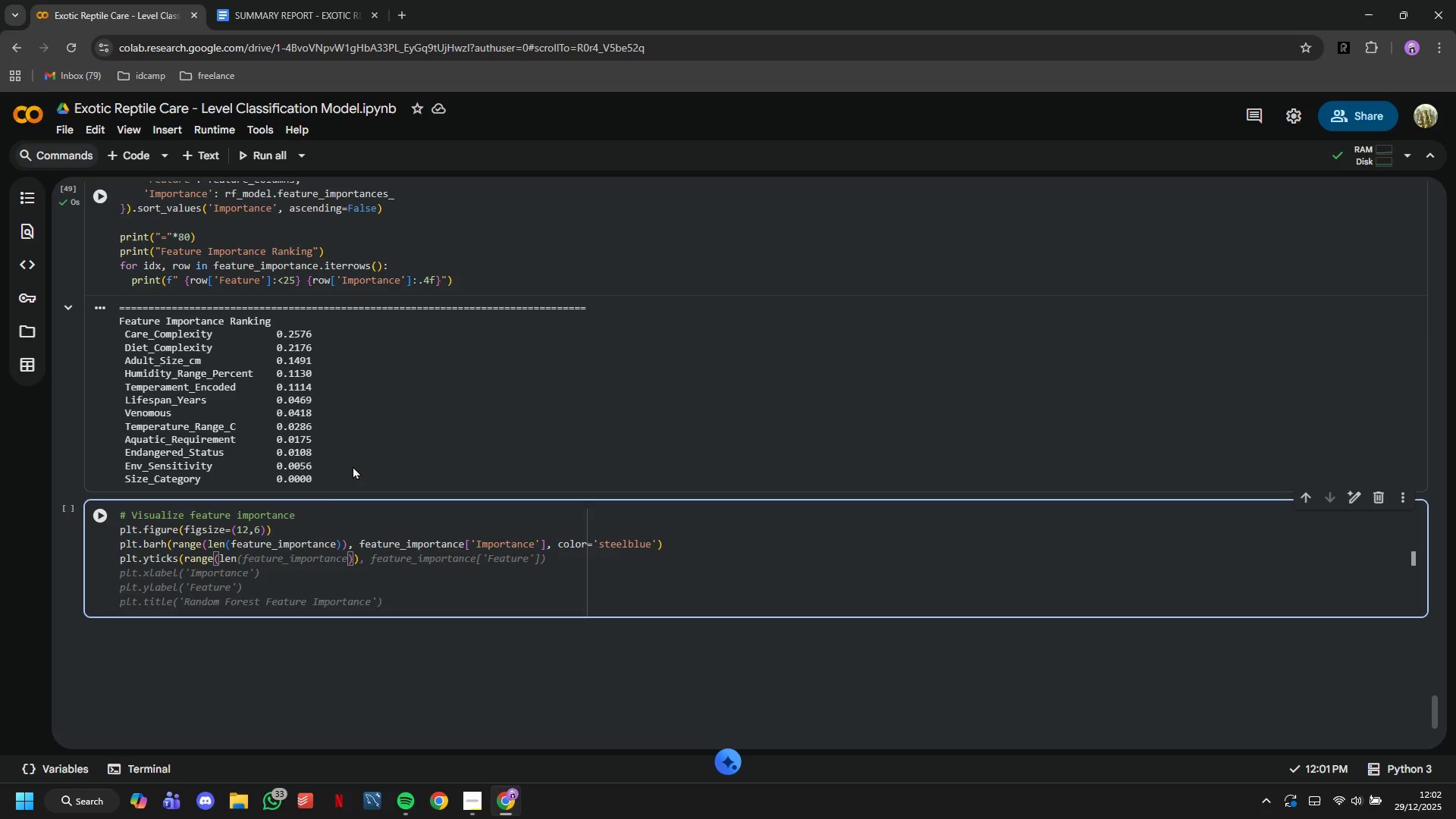 
type((feature_o)
key(Backspace)
type(importance)
 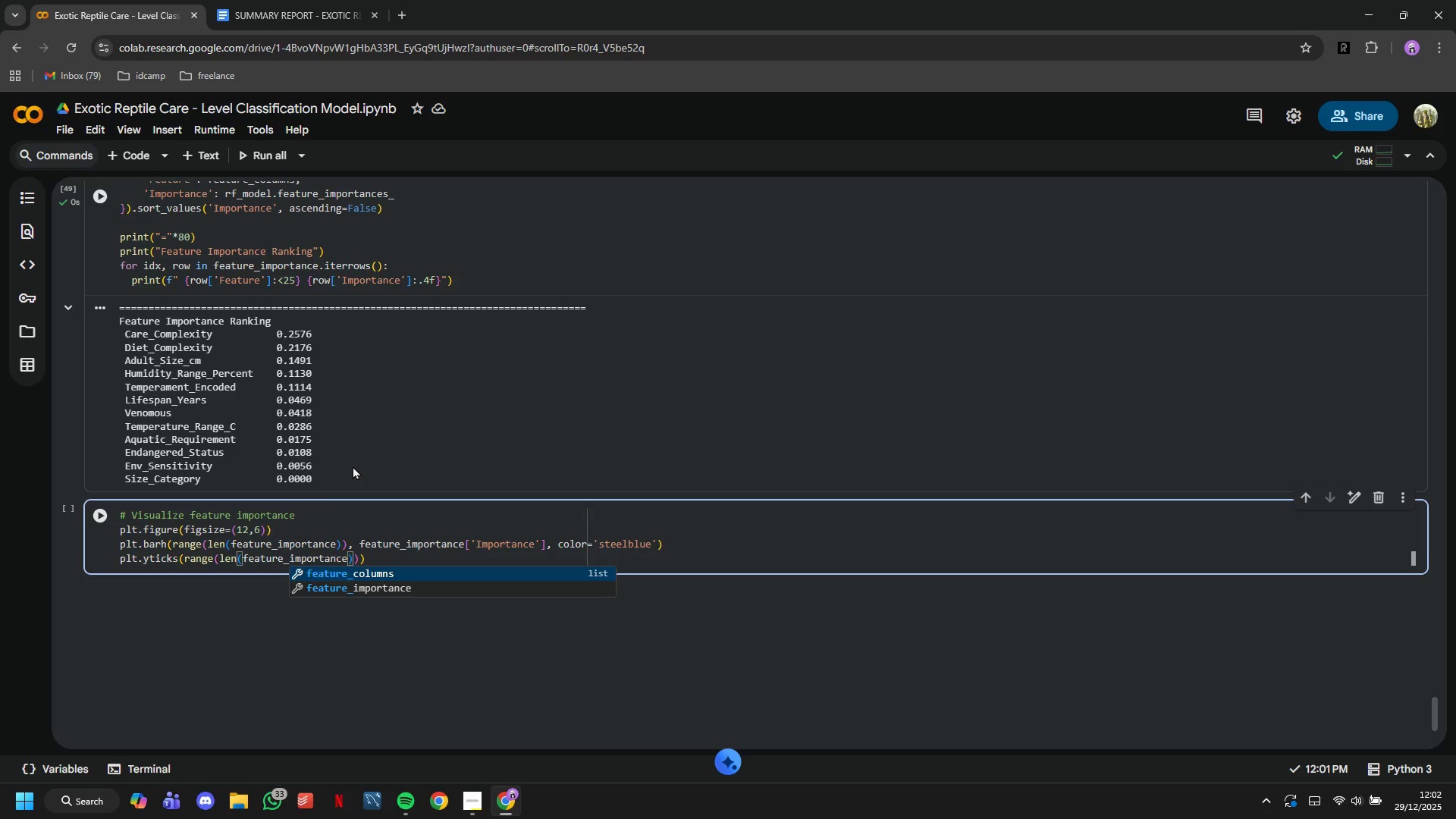 
key(ArrowRight)
 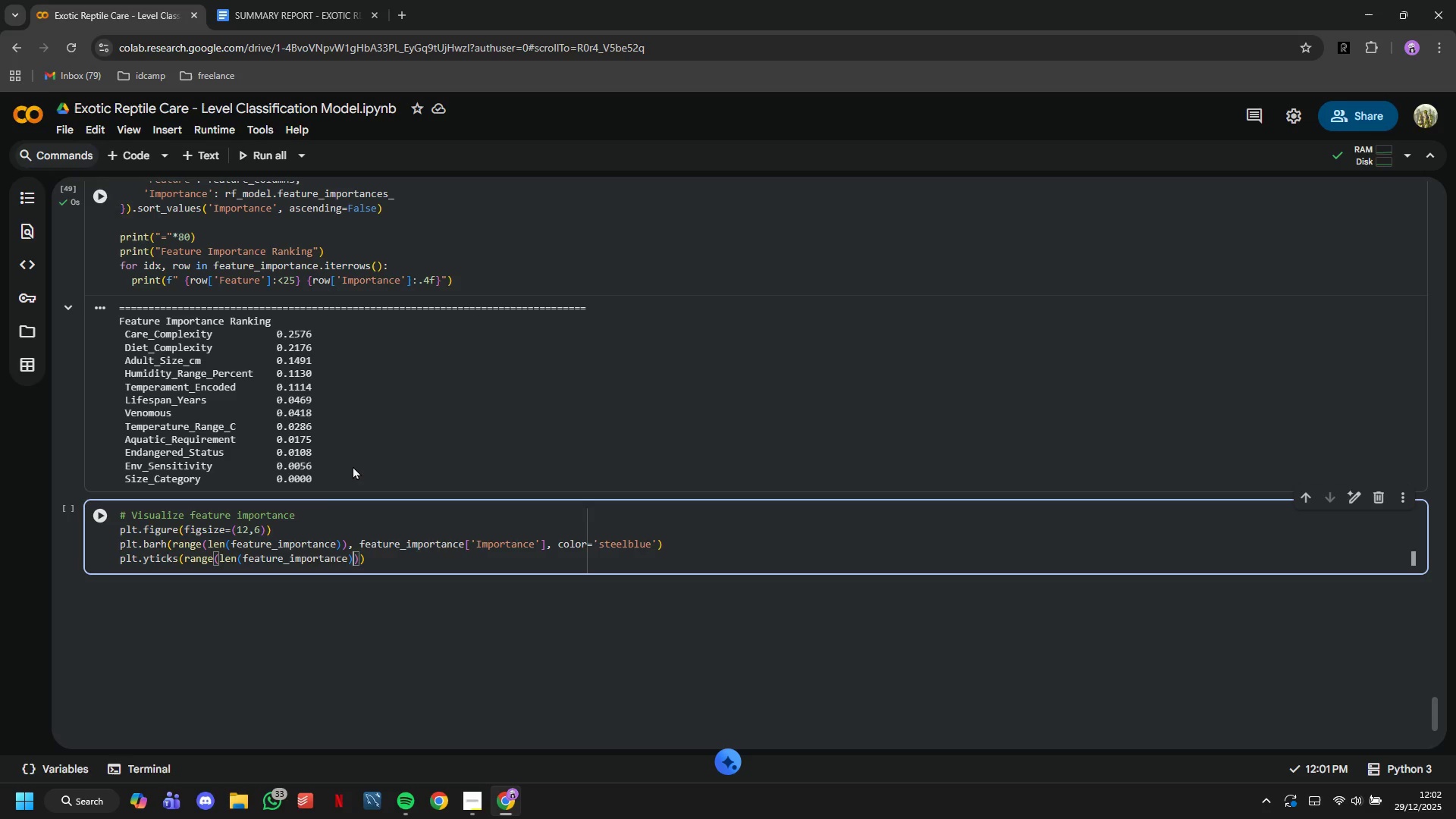 
key(ArrowRight)
 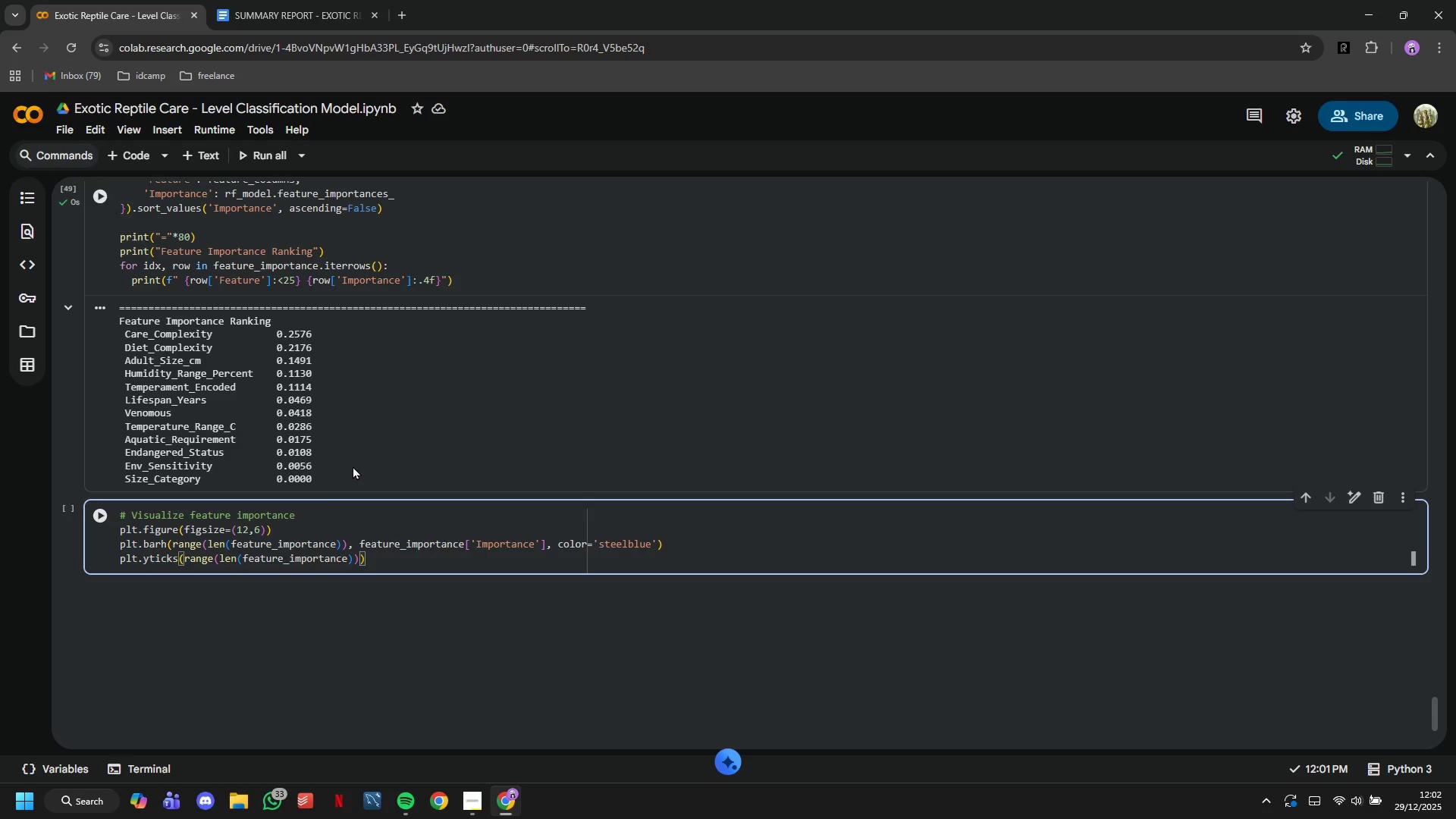 
type(,feature_importance['Feature)
 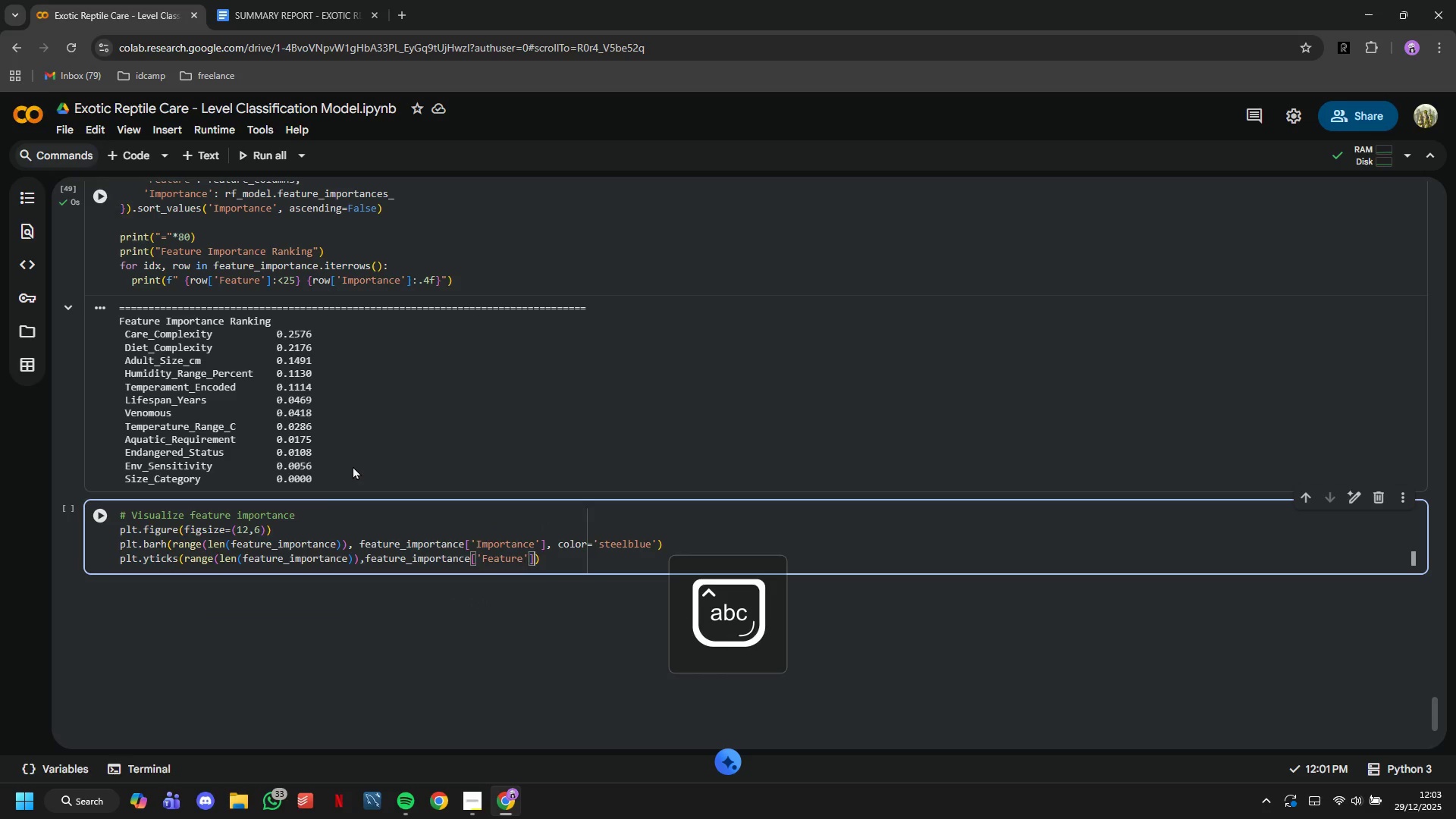 
 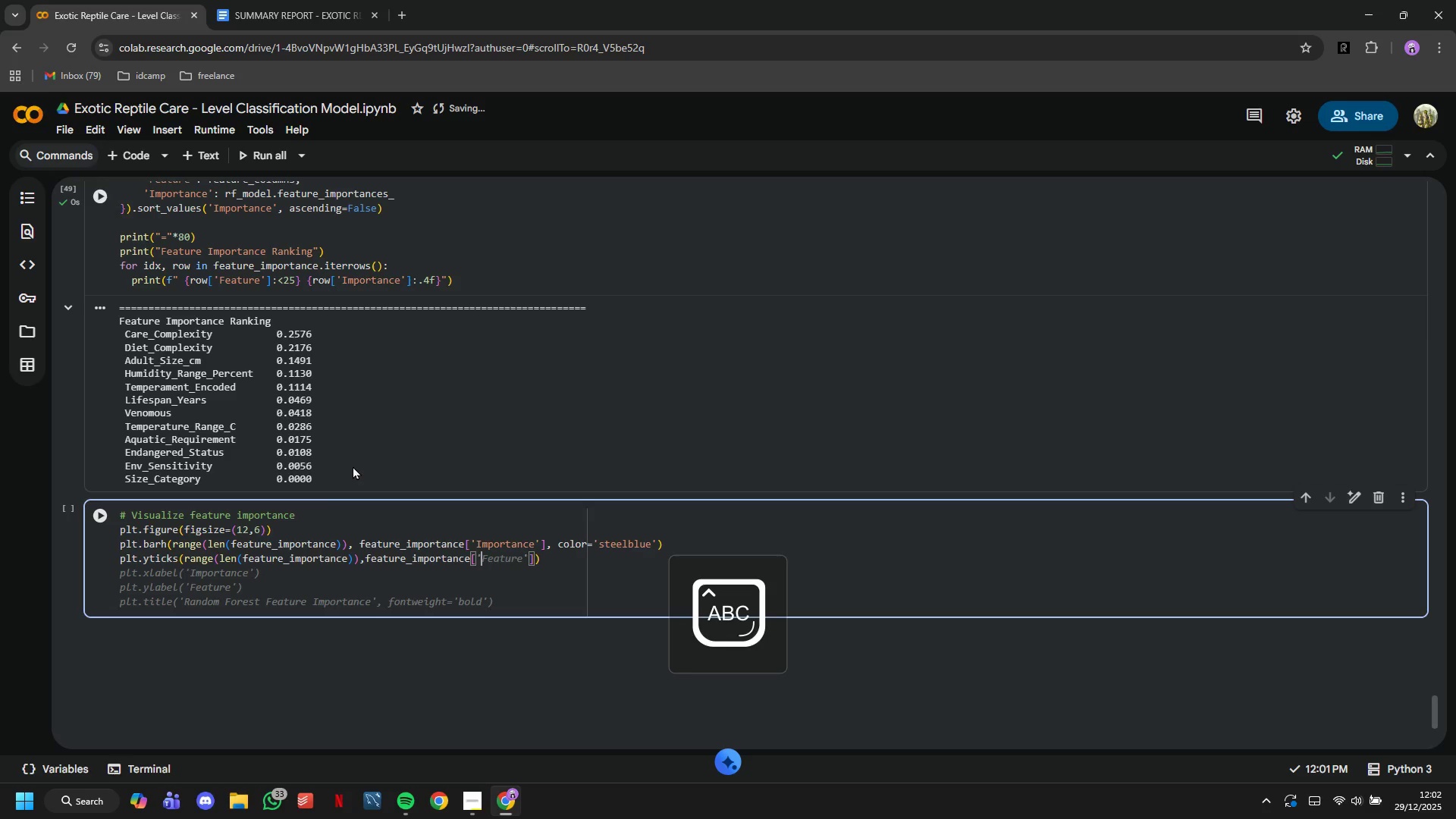 
key(ArrowRight)
 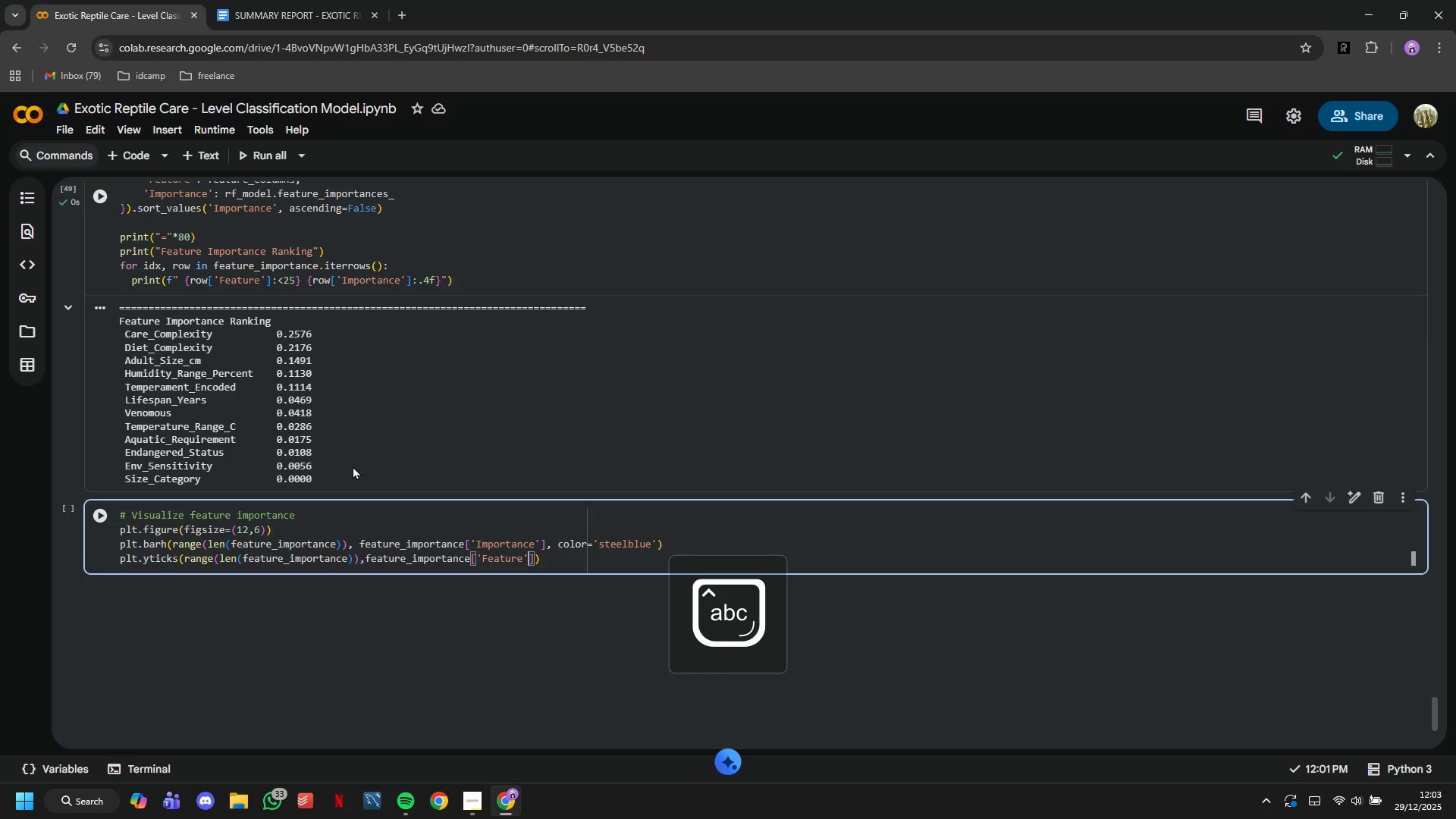 
key(ArrowRight)
 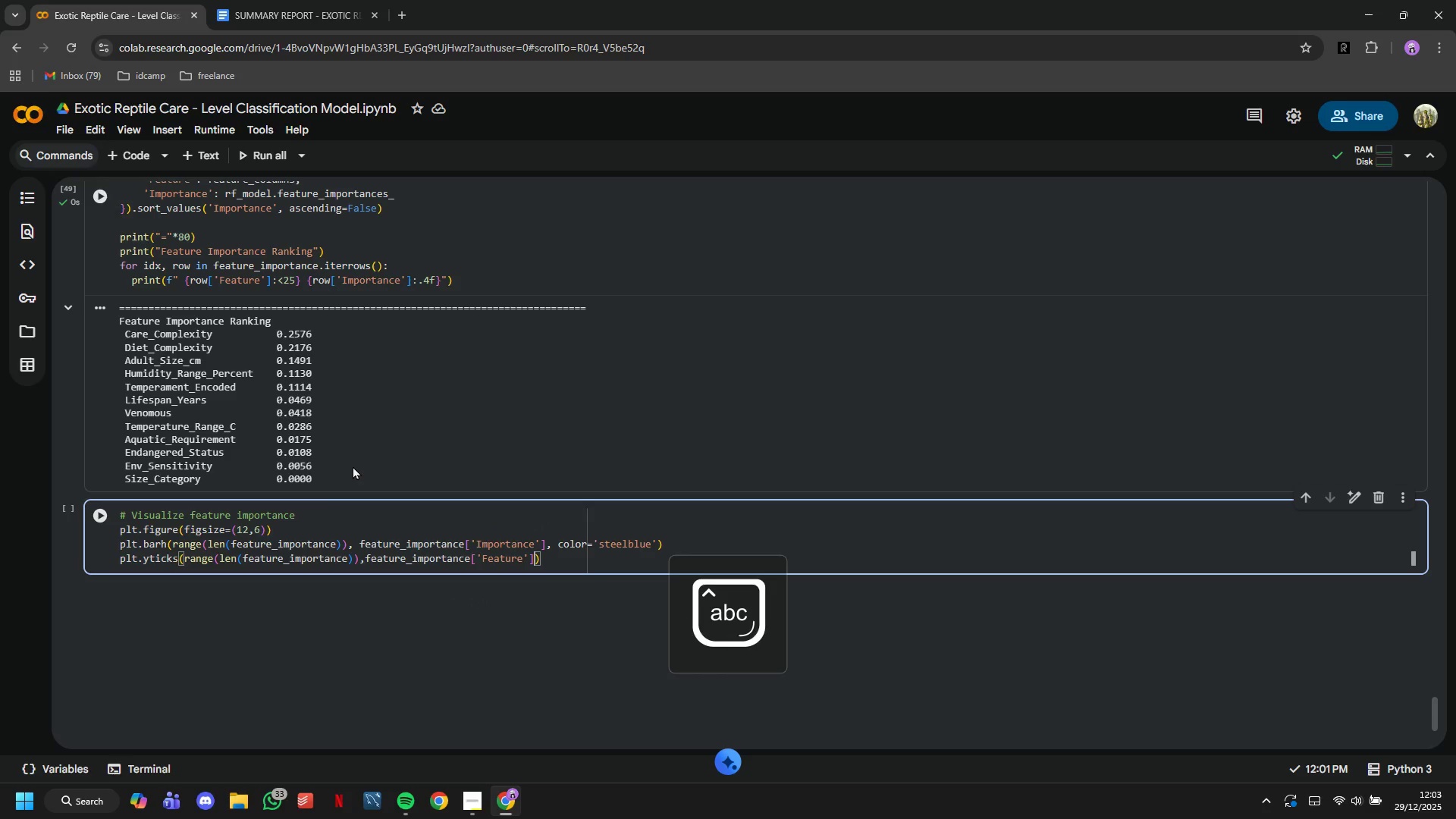 
key(ArrowRight)
 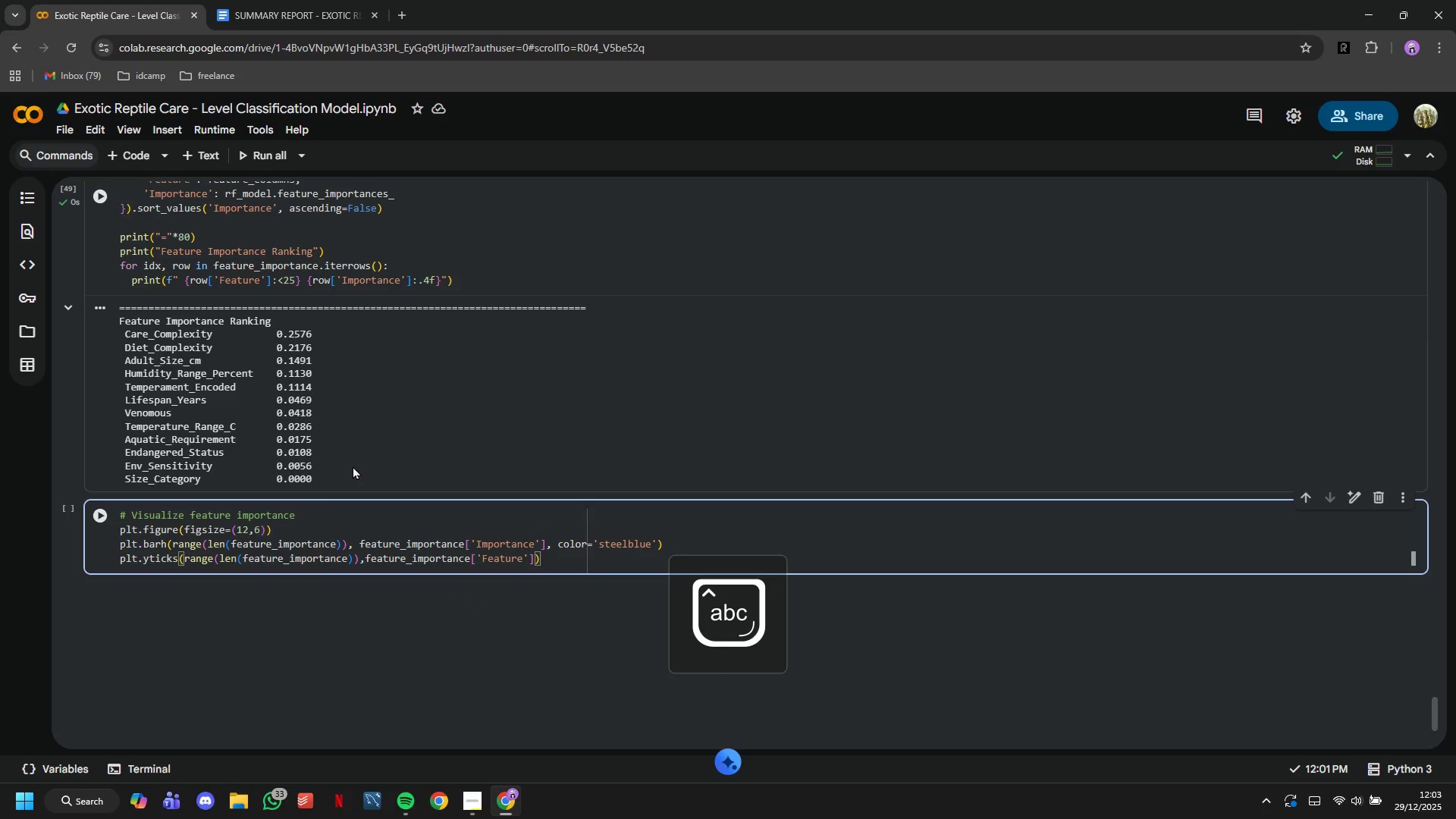 
key(Enter)
 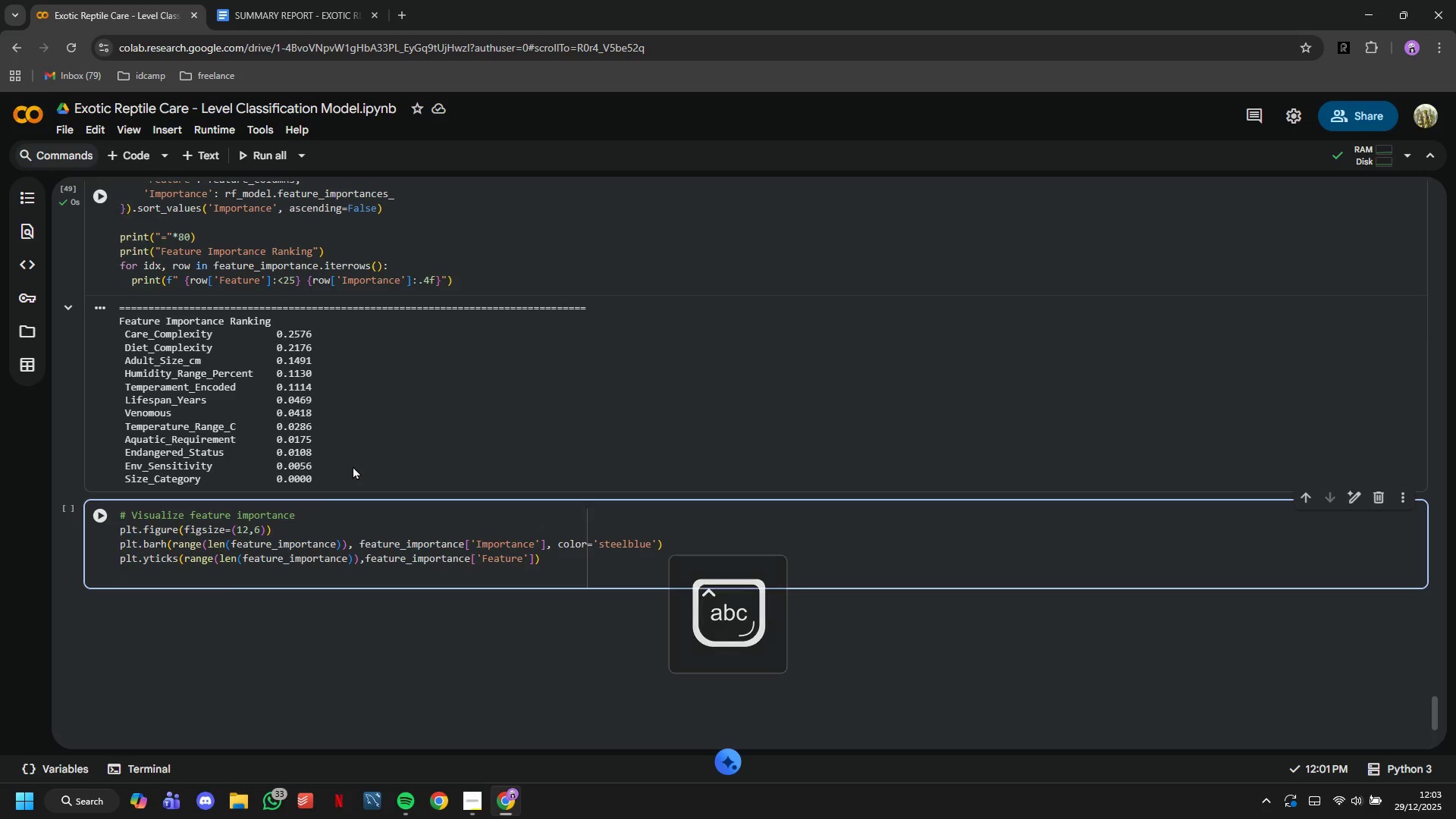 
type(plt.xlabel('Importance Score )
key(Backspace)
 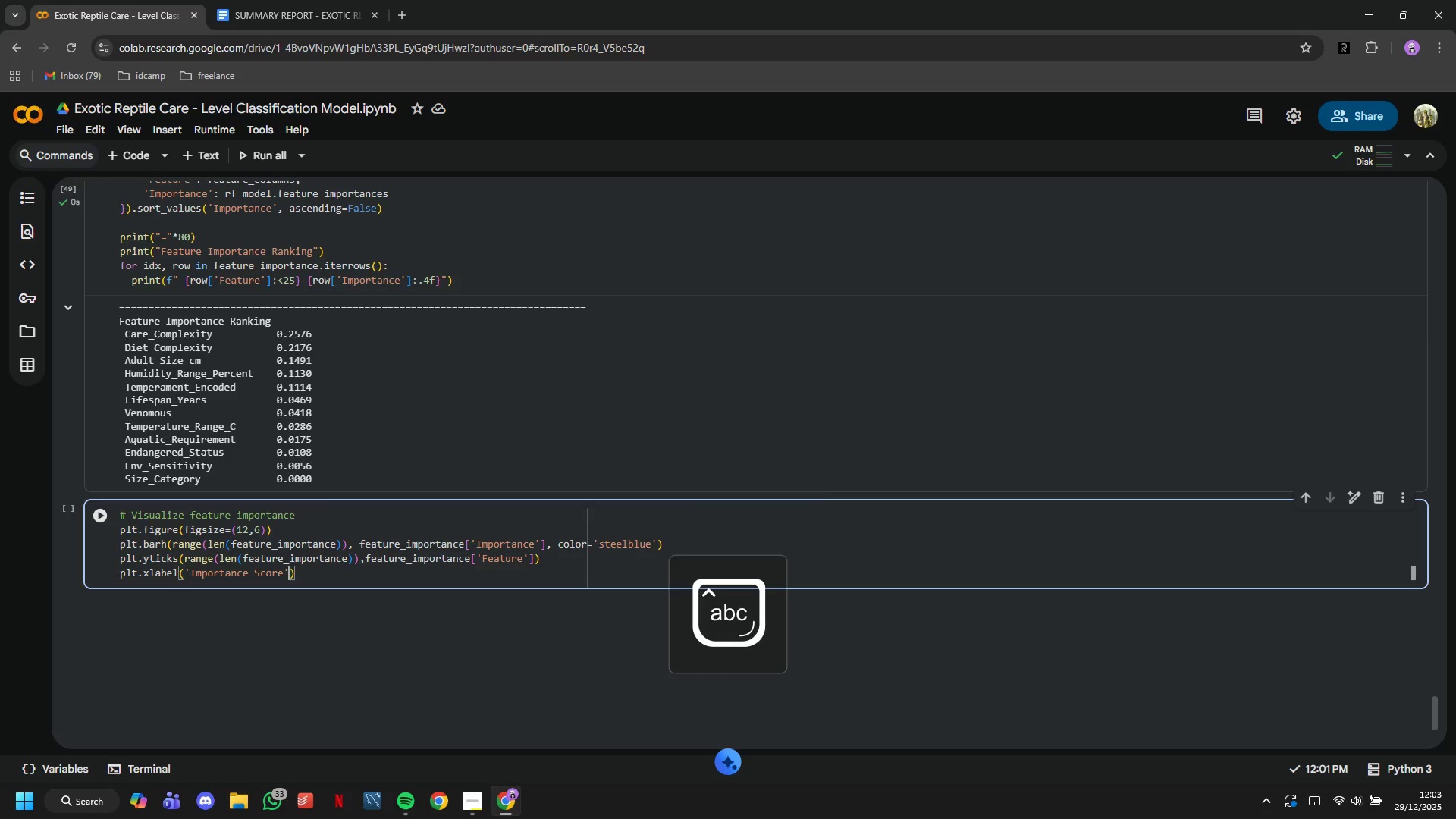 
 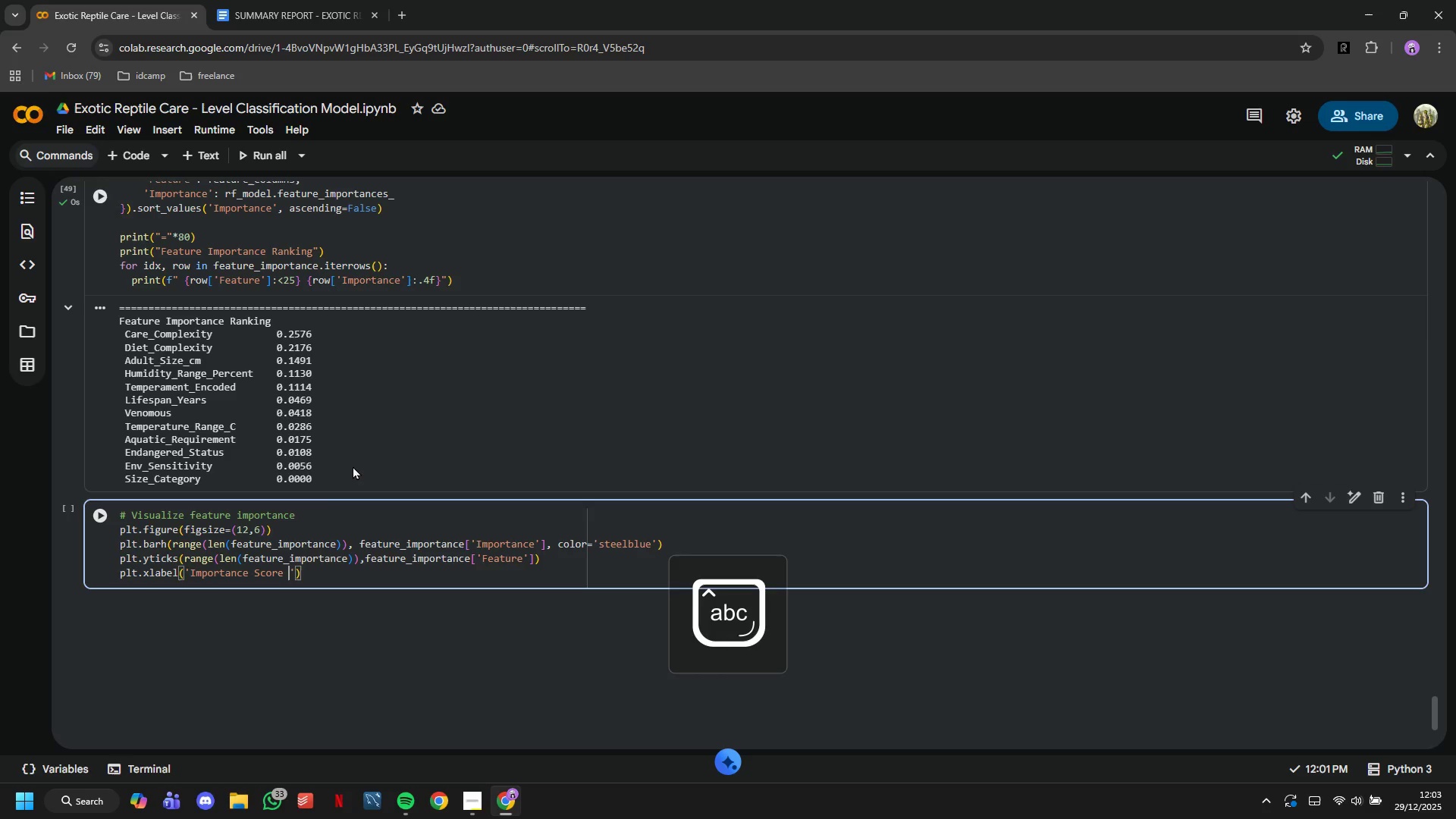 
key(ArrowRight)
 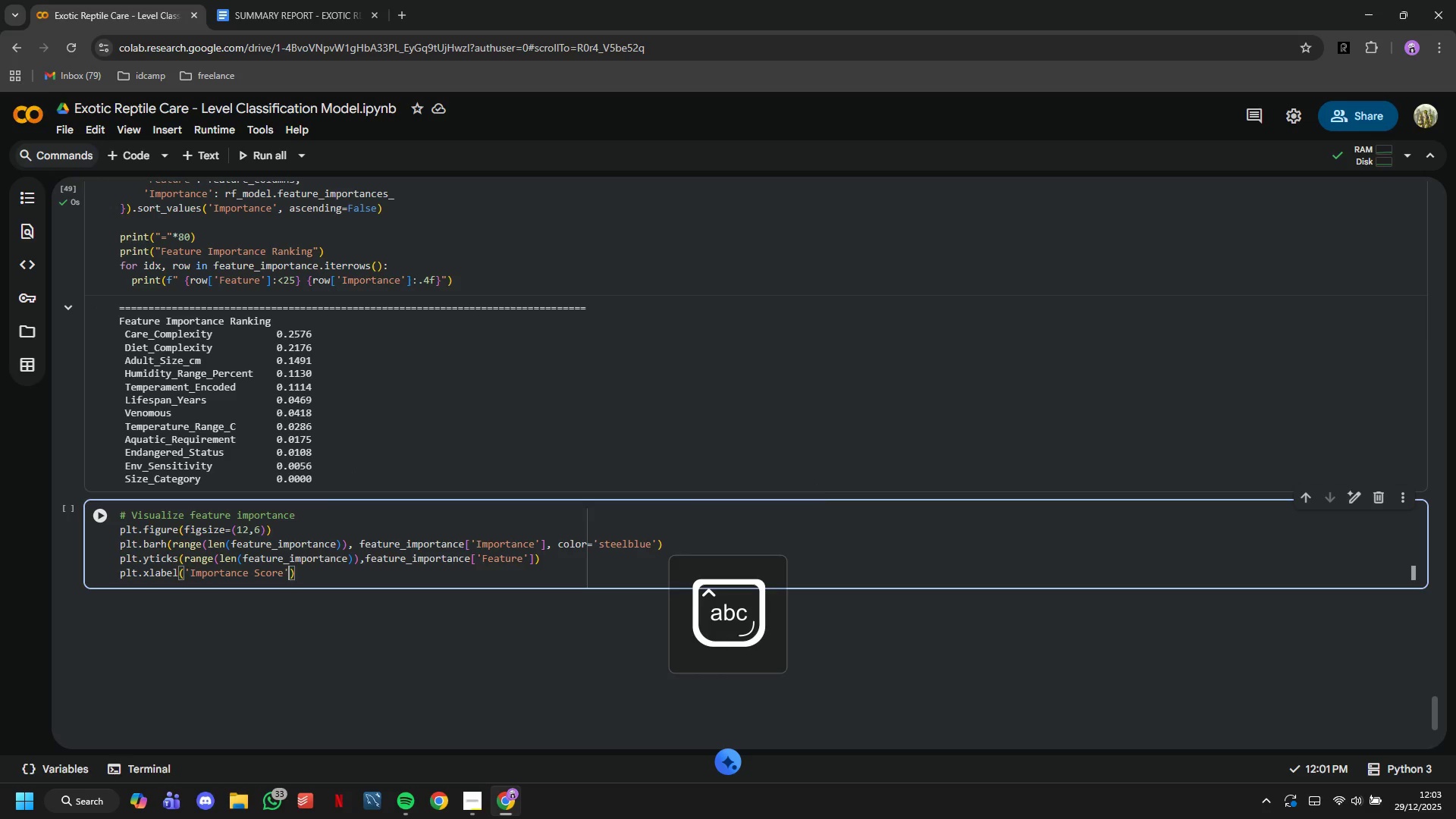 
type(, fontweight='bold)
 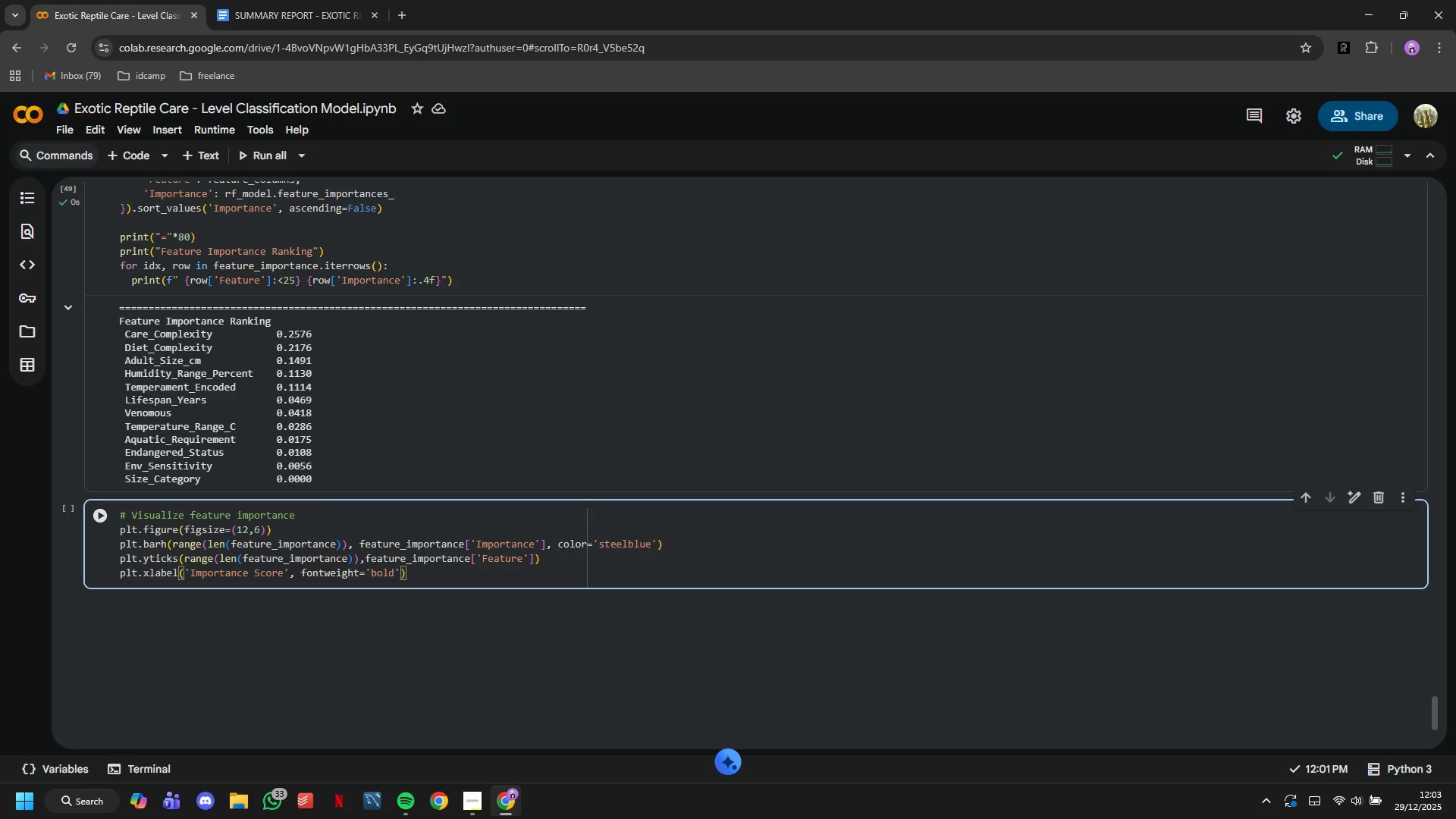 
key(ArrowRight)
 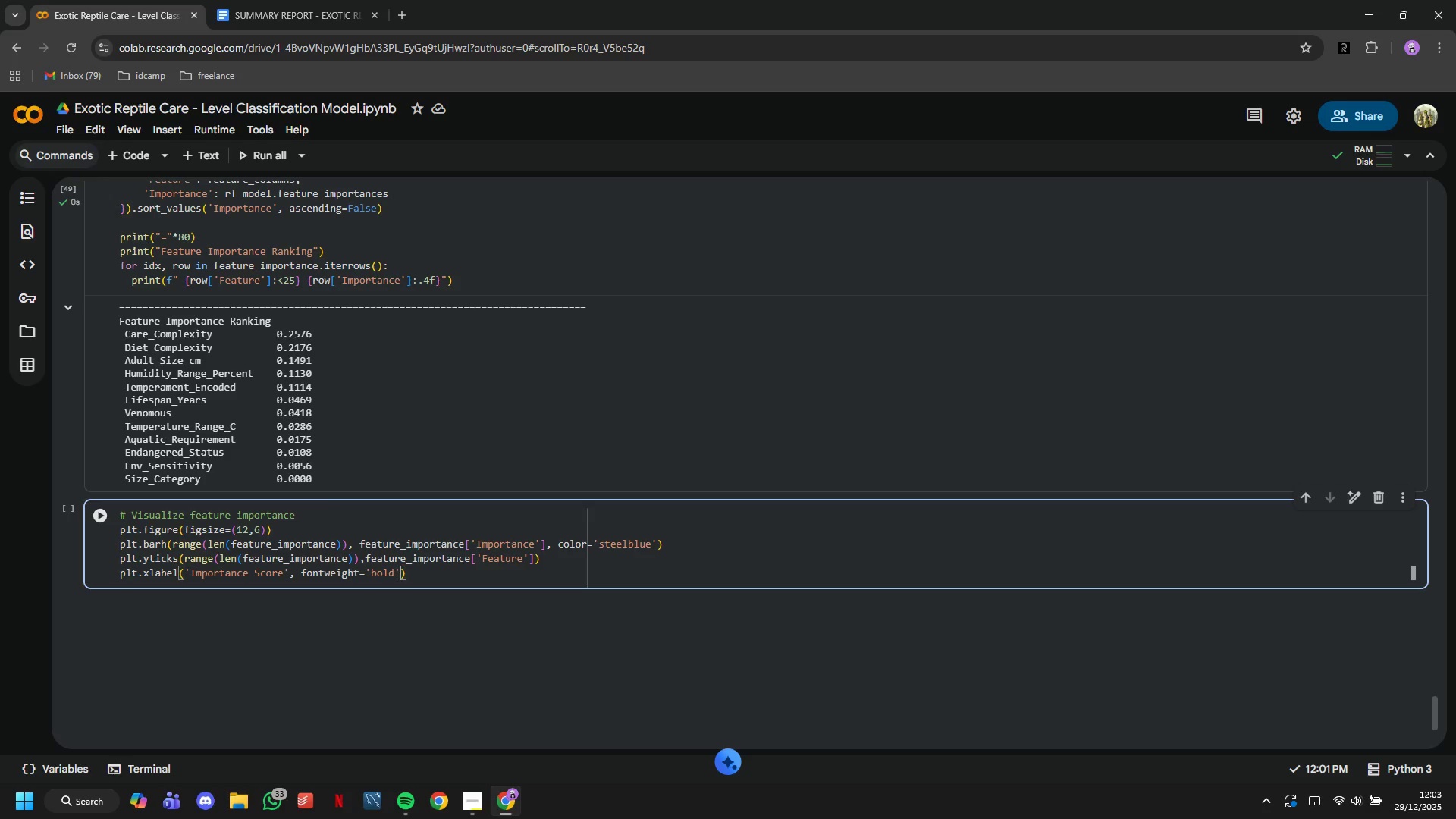 
key(ArrowRight)
 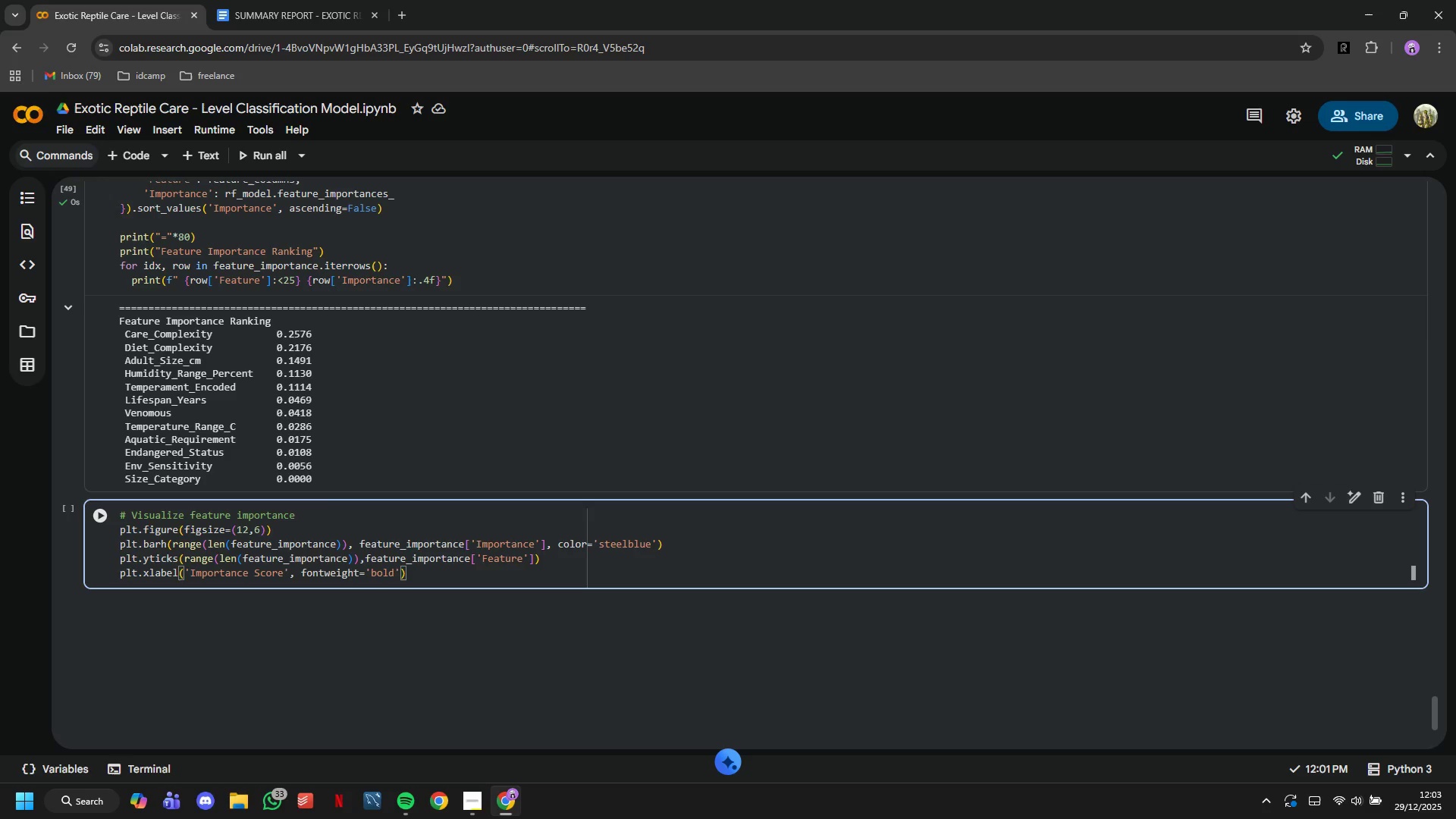 
key(Enter)
 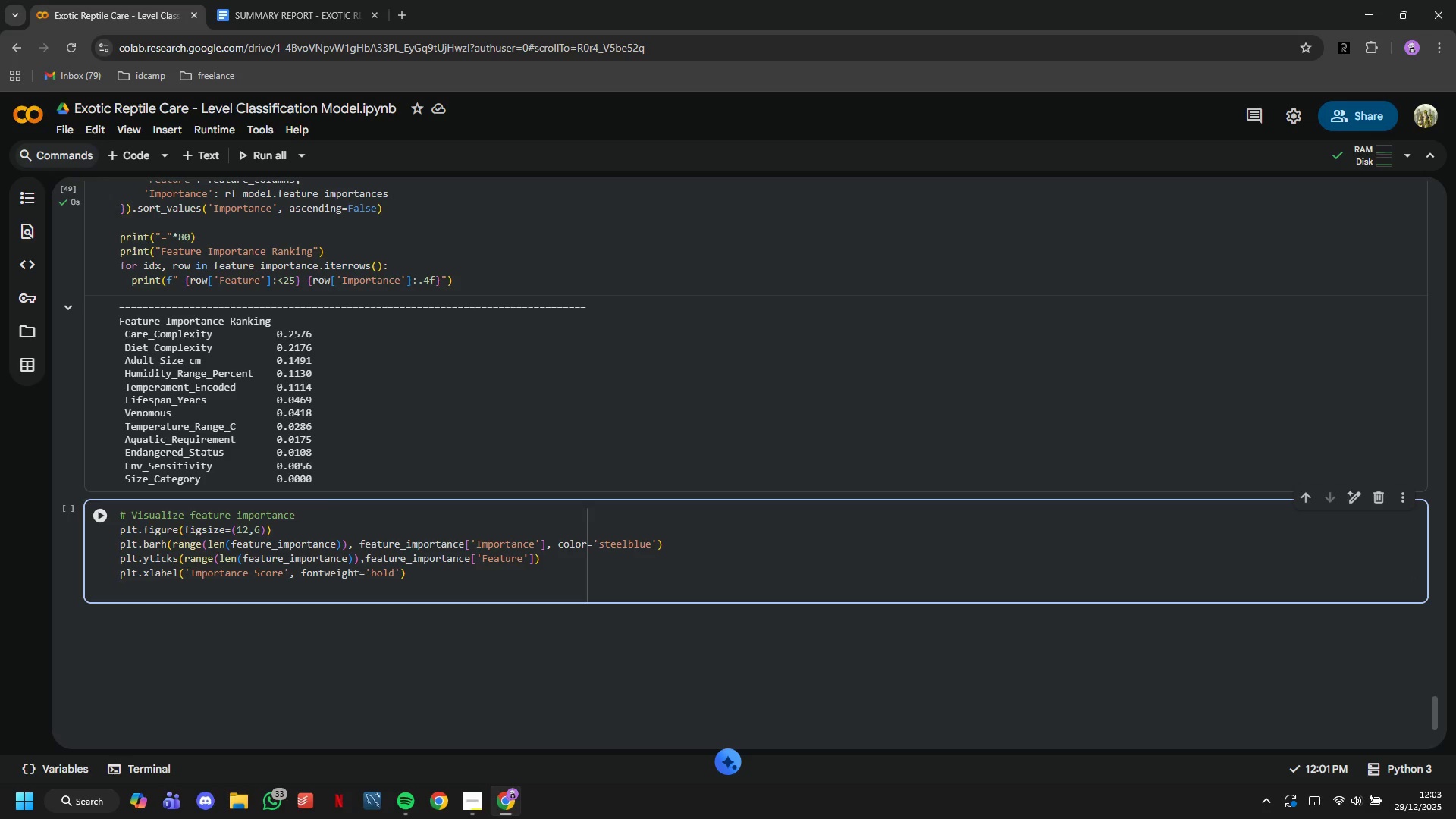 
type(plt.title('Feature im)
key(Backspace)
key(Backspace)
type(Importance in Care Level Classification)
 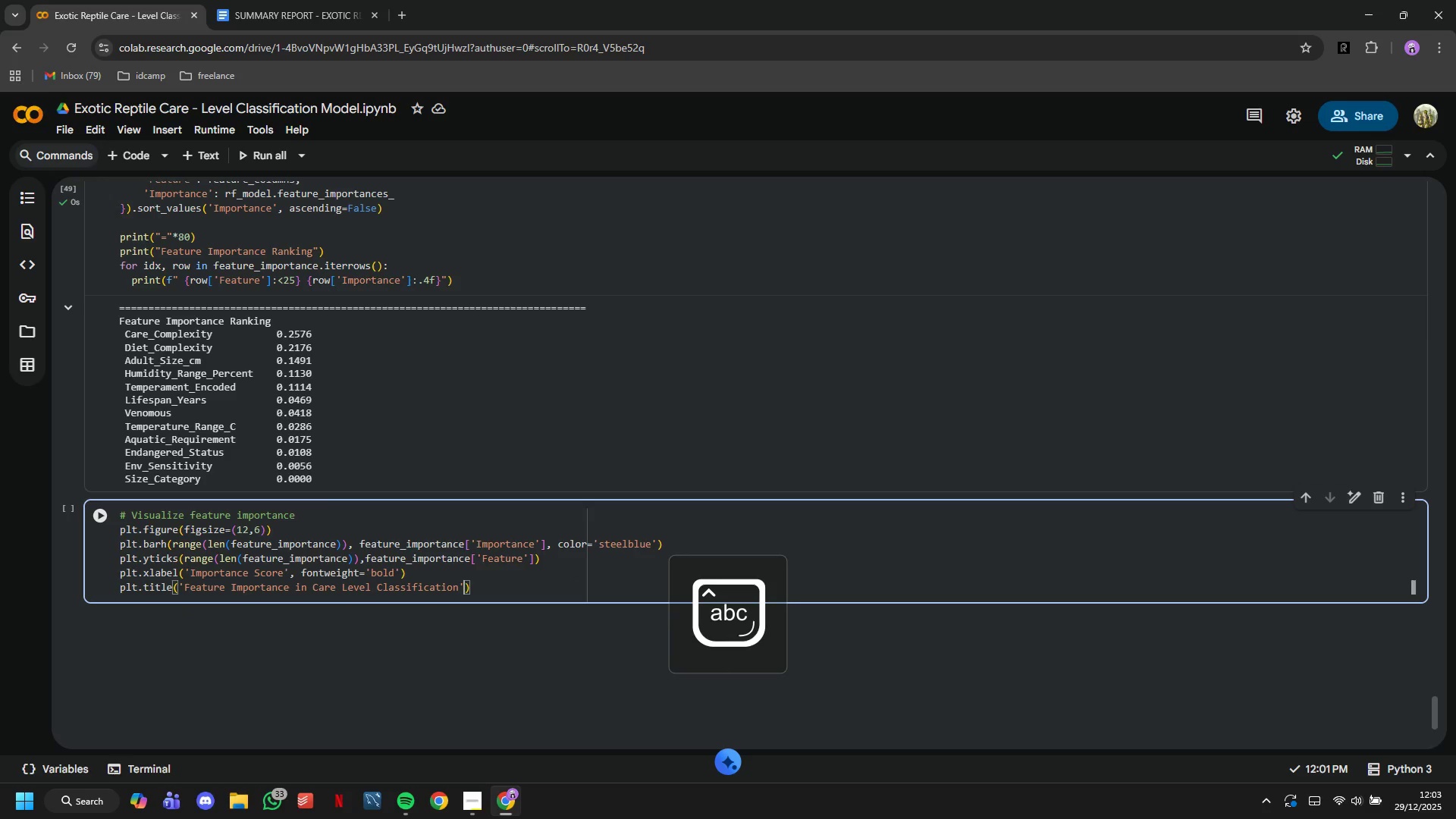 
 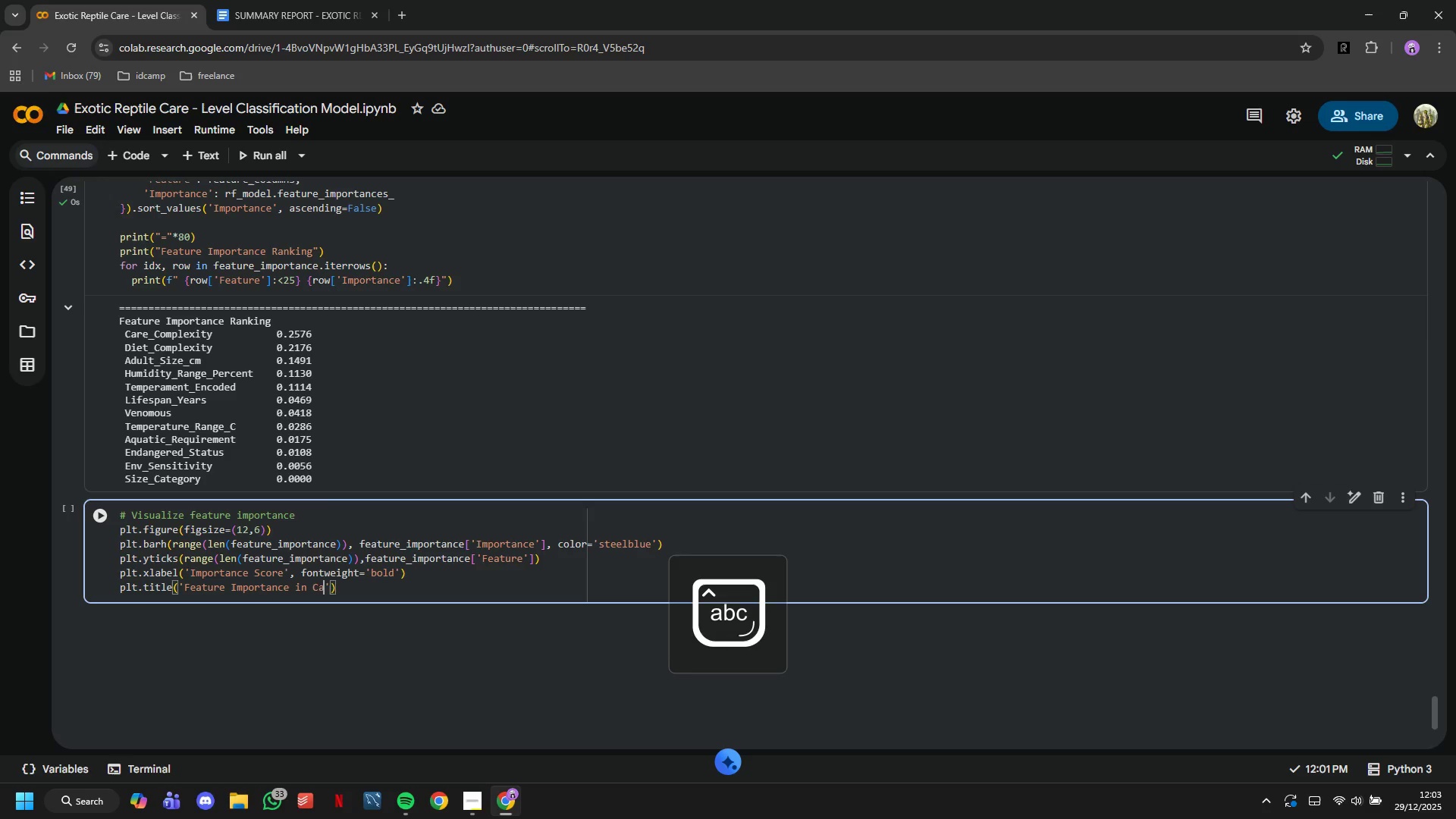 
key(ArrowRight)
 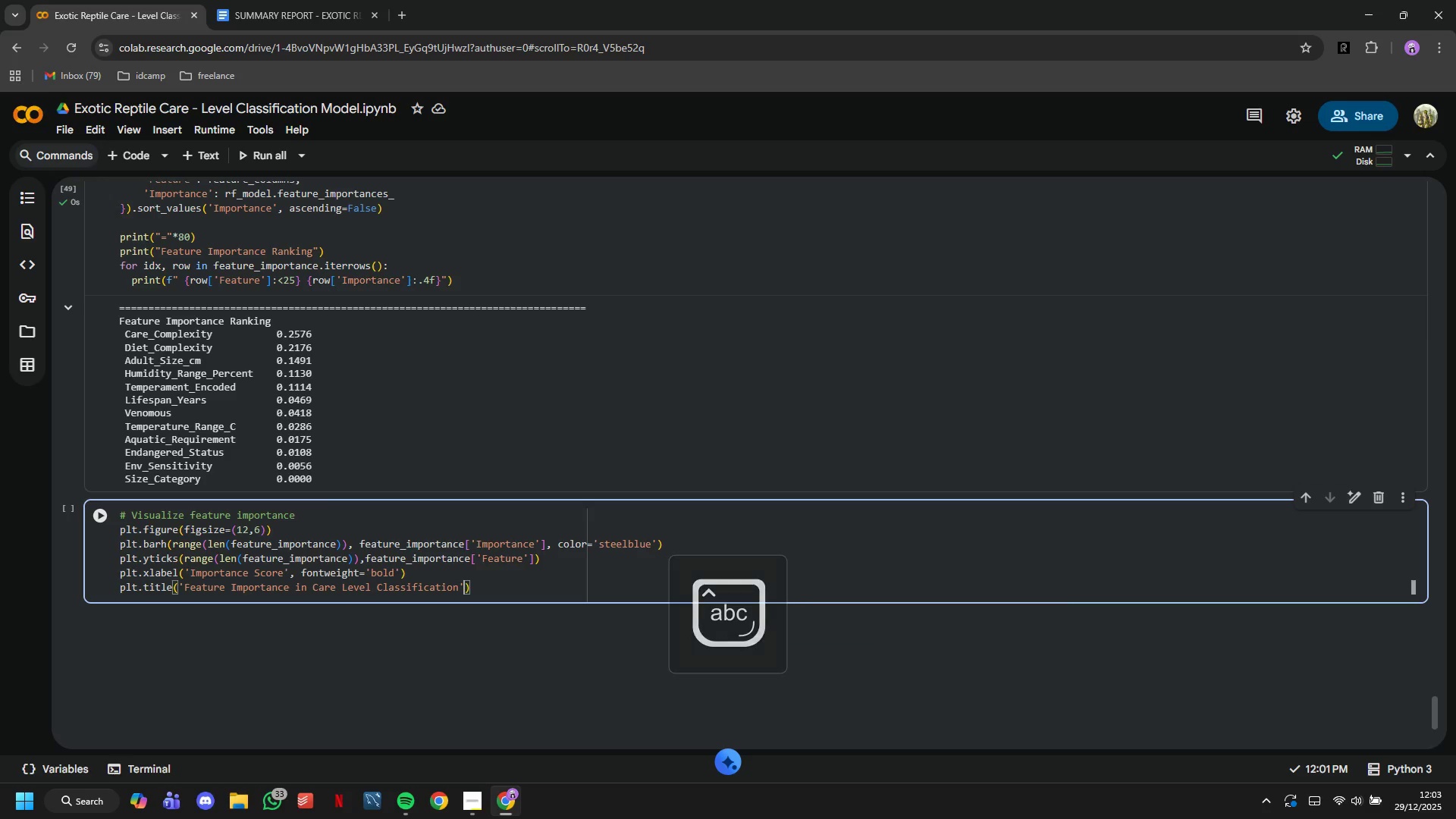 
type(, fontsize)
 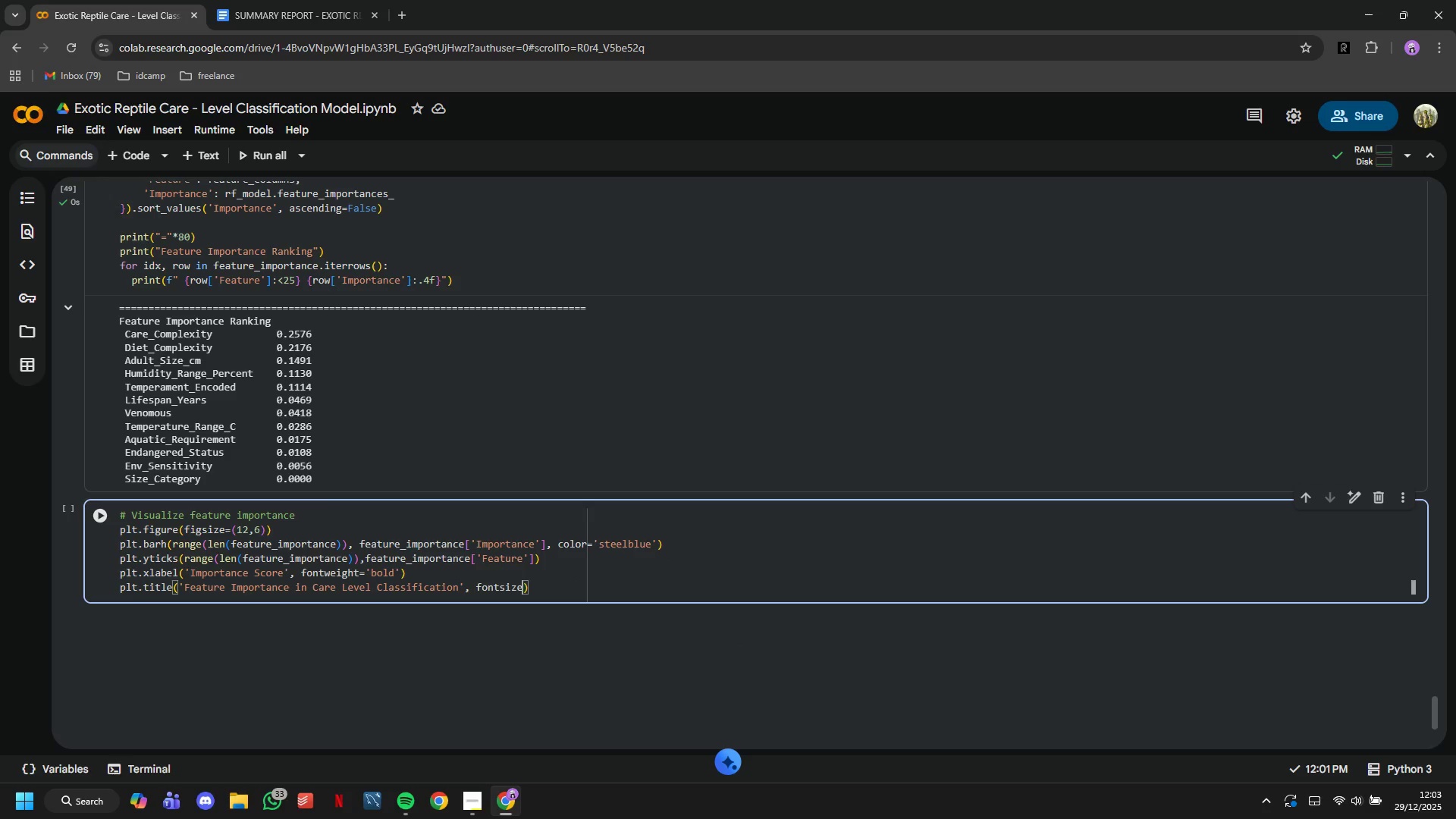 
type(=14, fontweight='bold)
 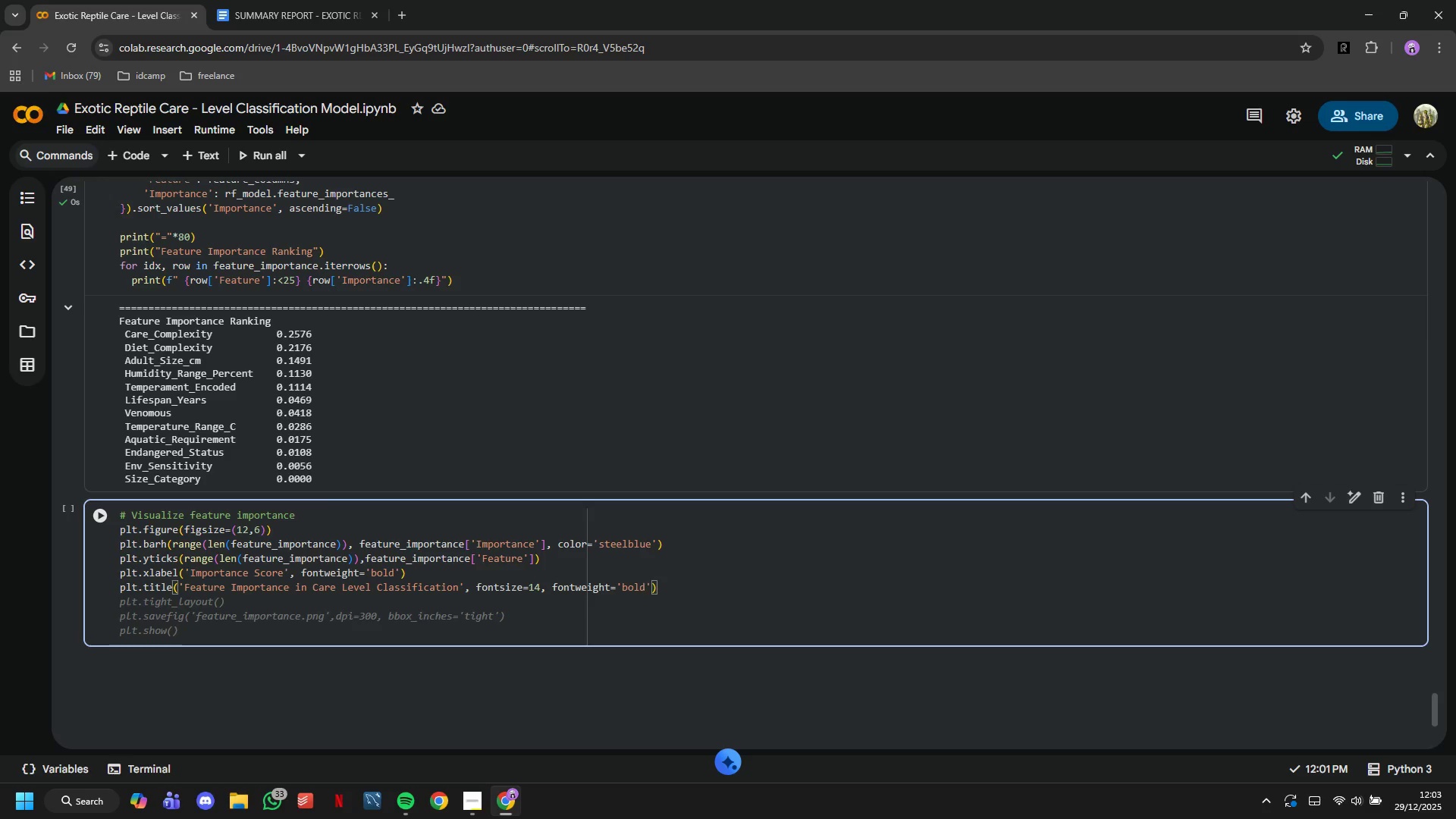 
key(ArrowRight)
 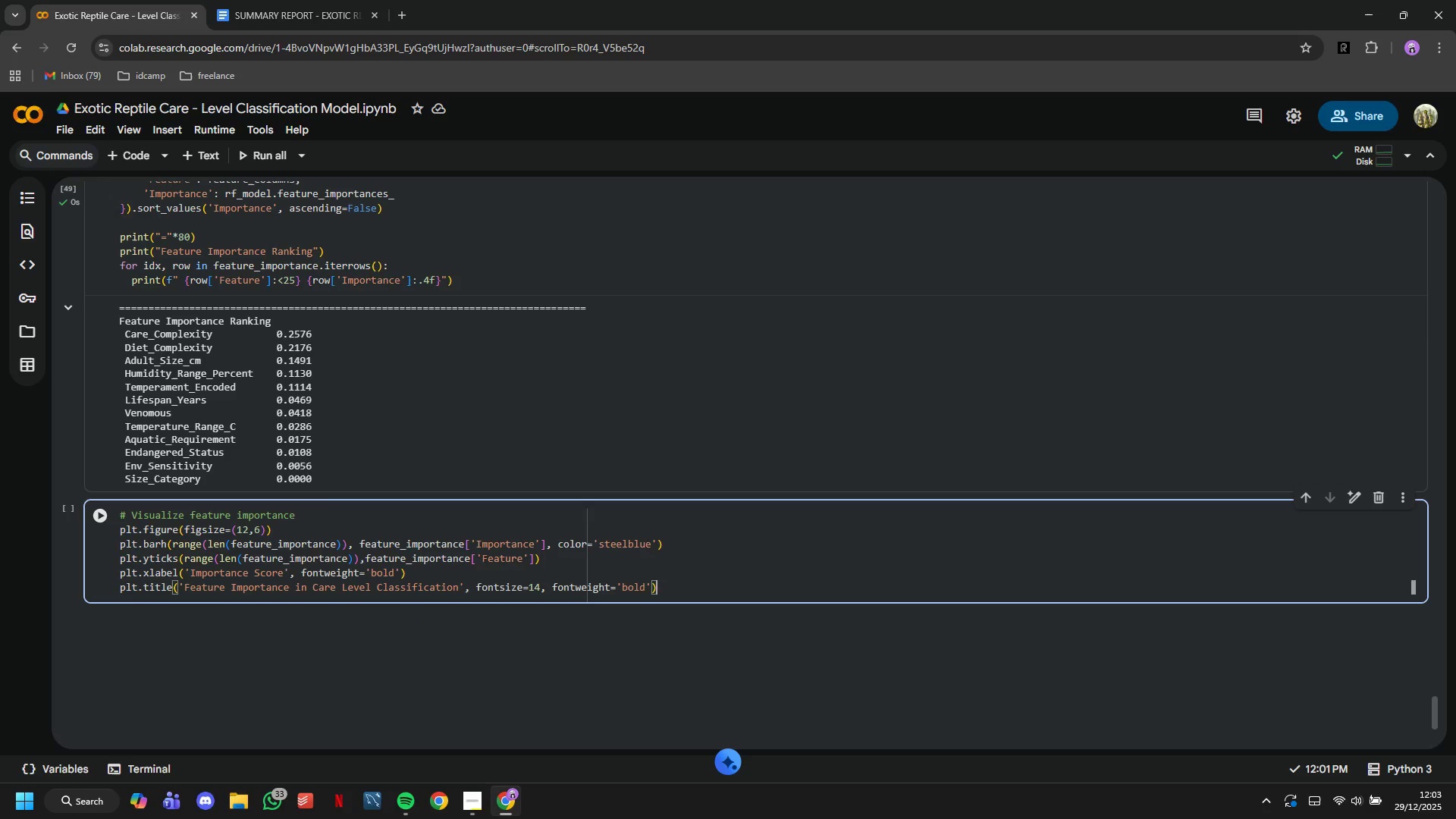 
key(ArrowRight)
 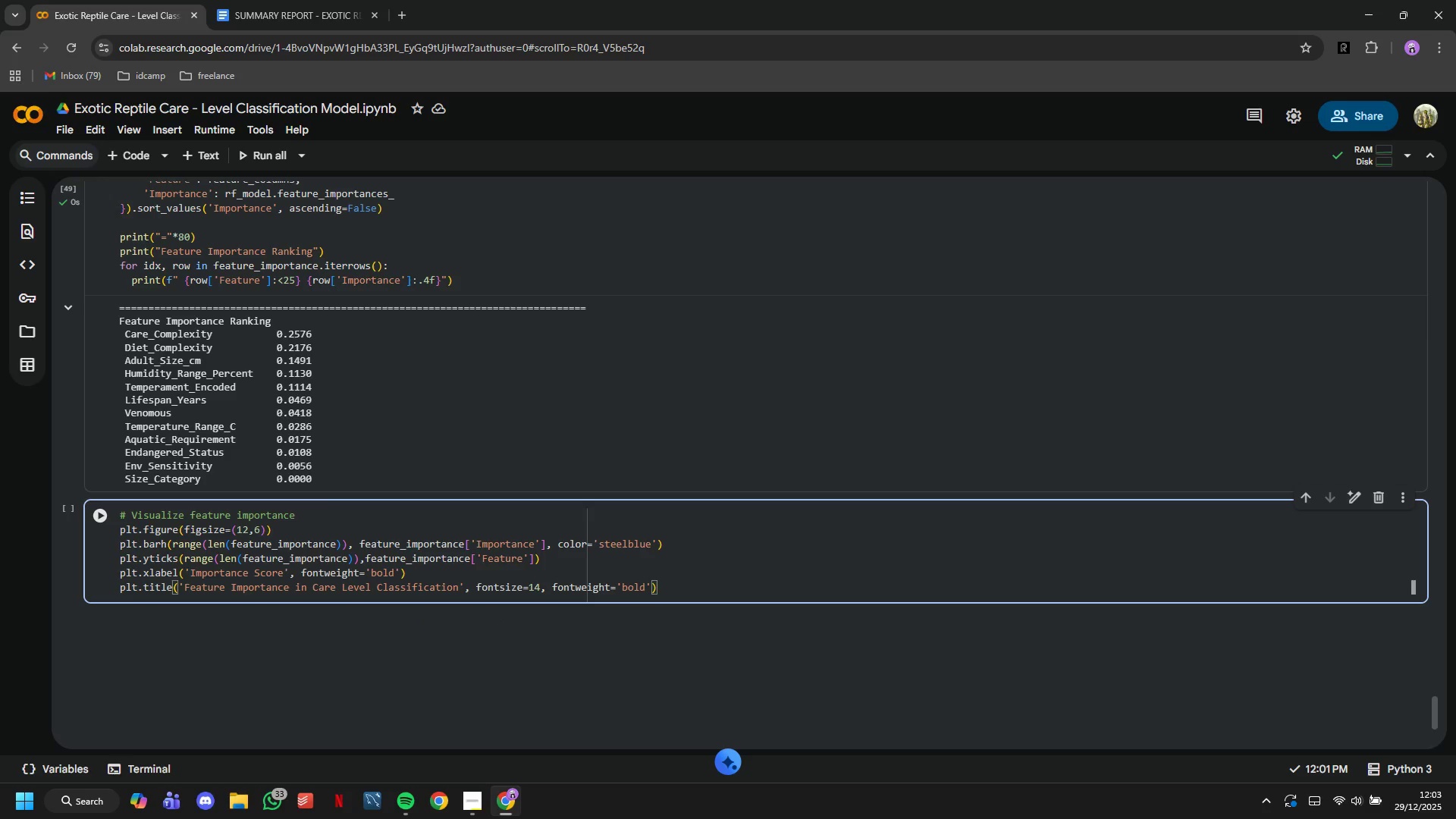 
key(Enter)
 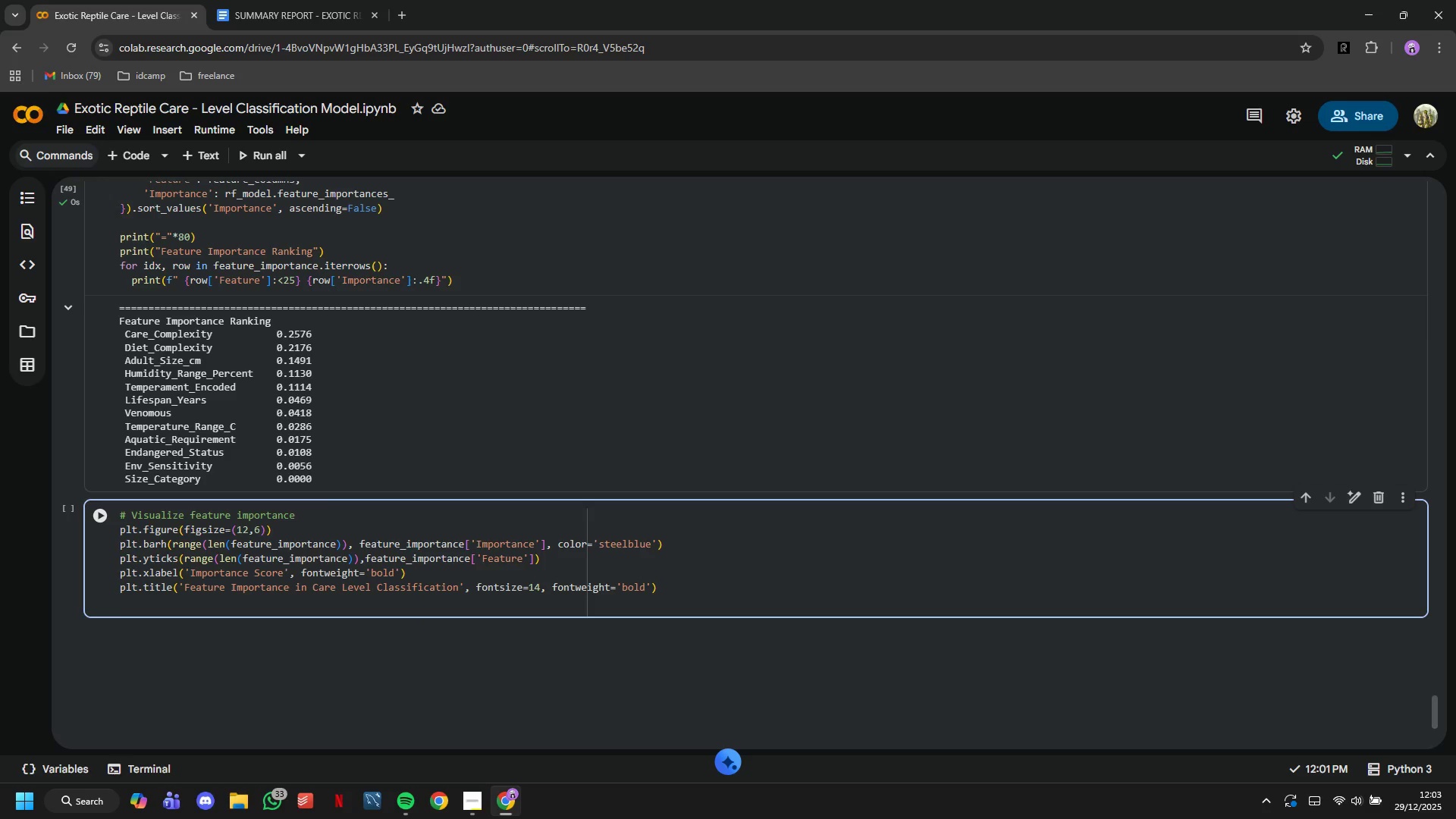 
type(plt.gca()
 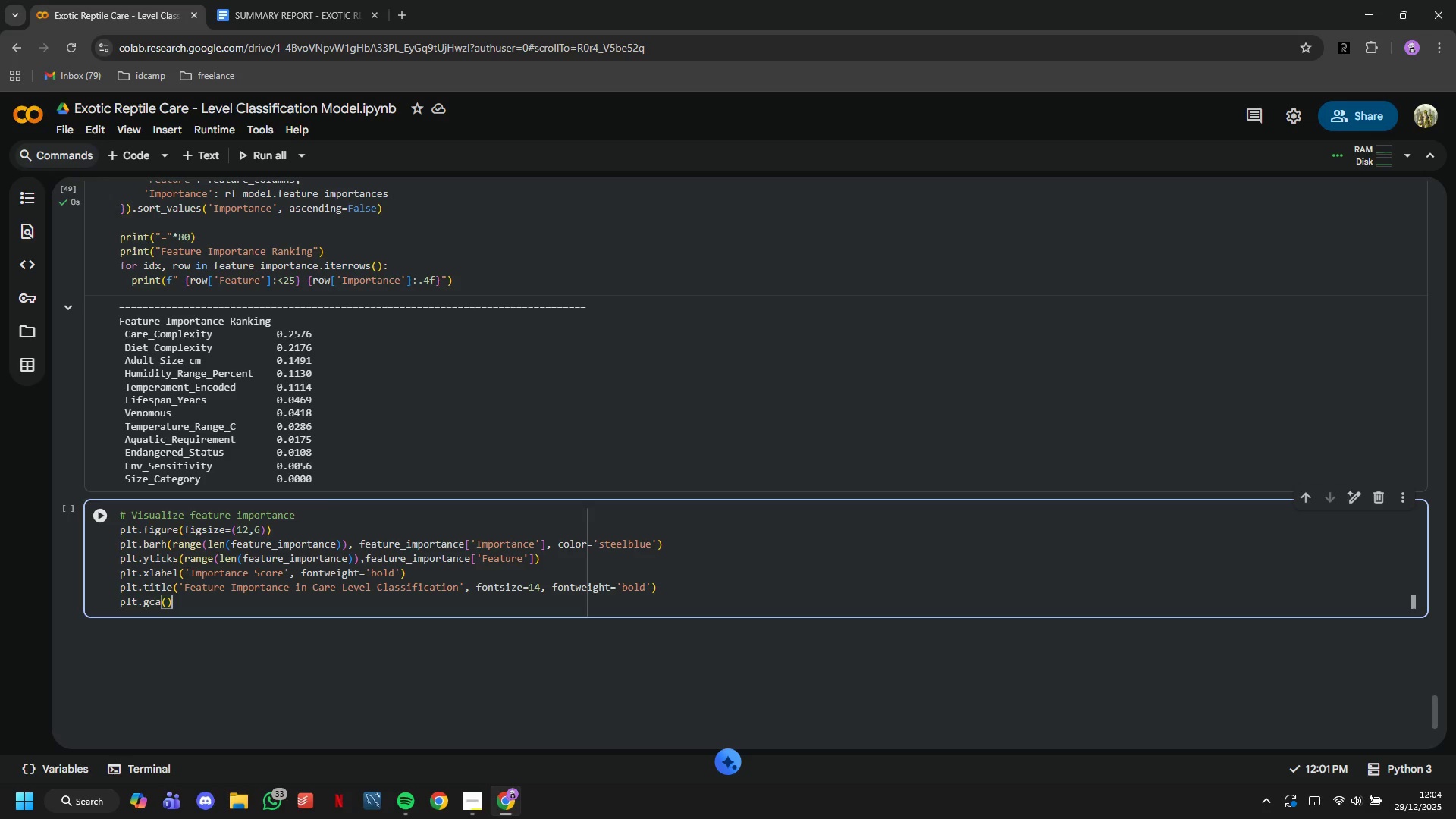 
 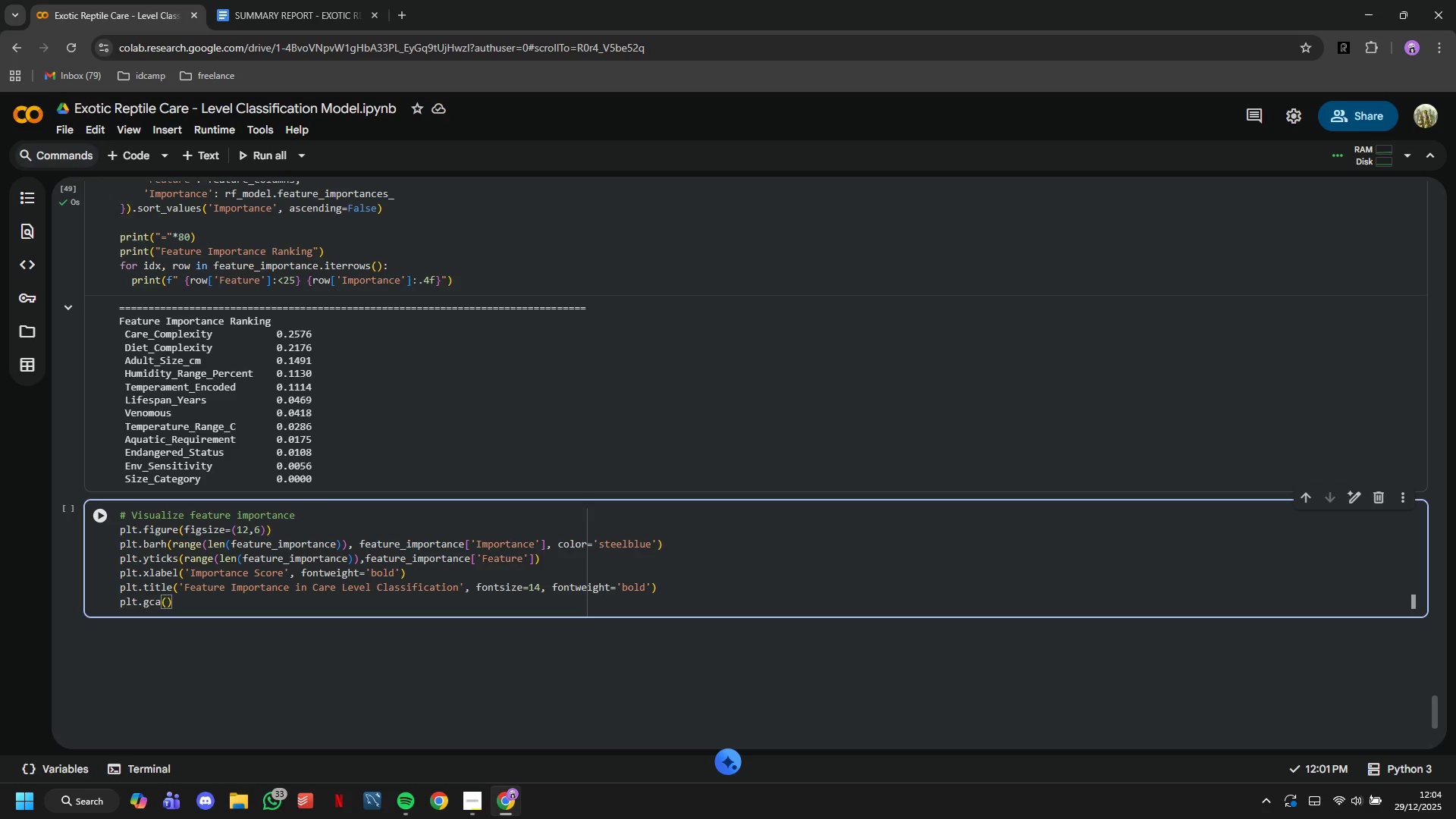 
key(ArrowRight)
 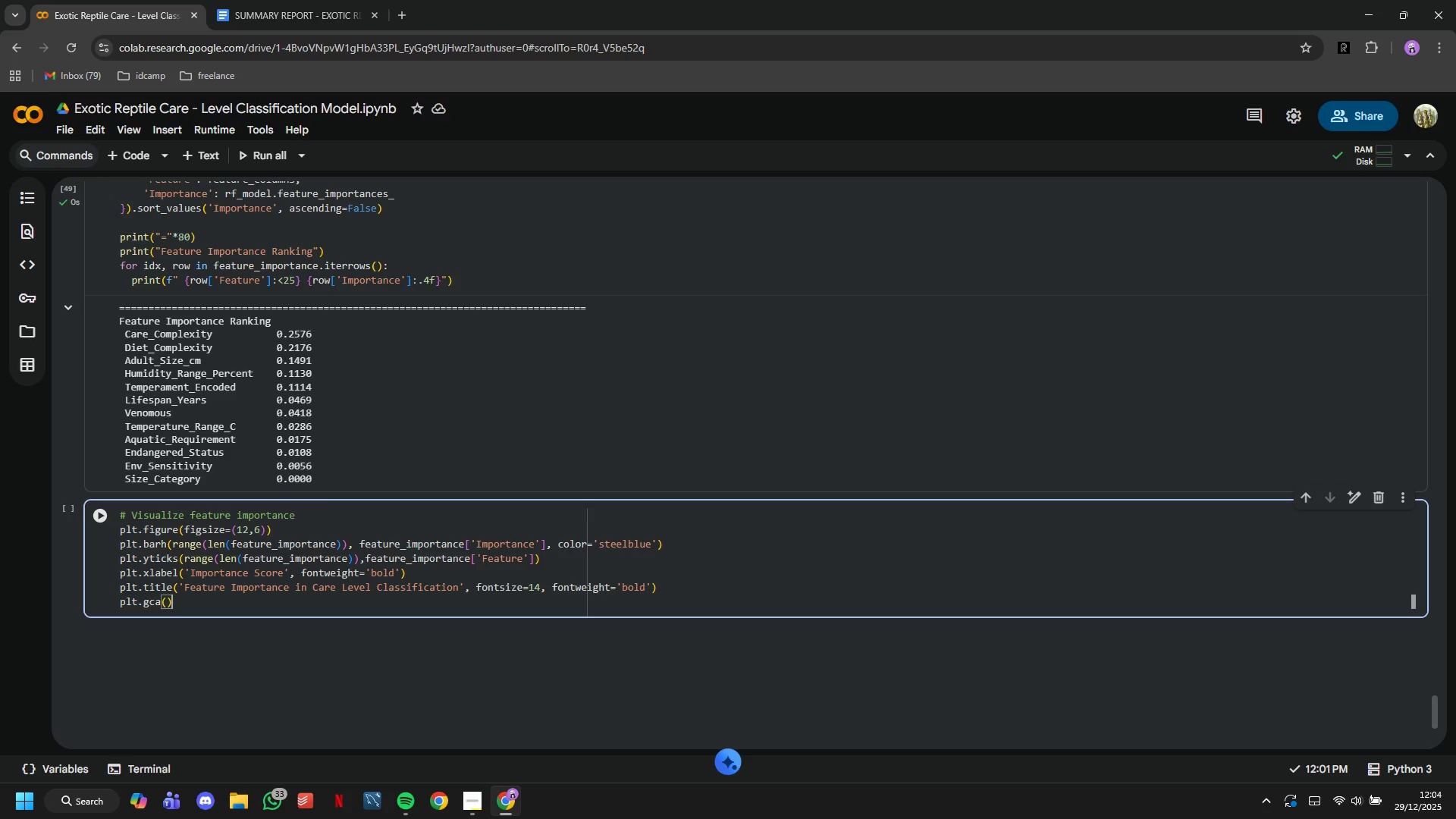 
type(.invert_yaxis()
 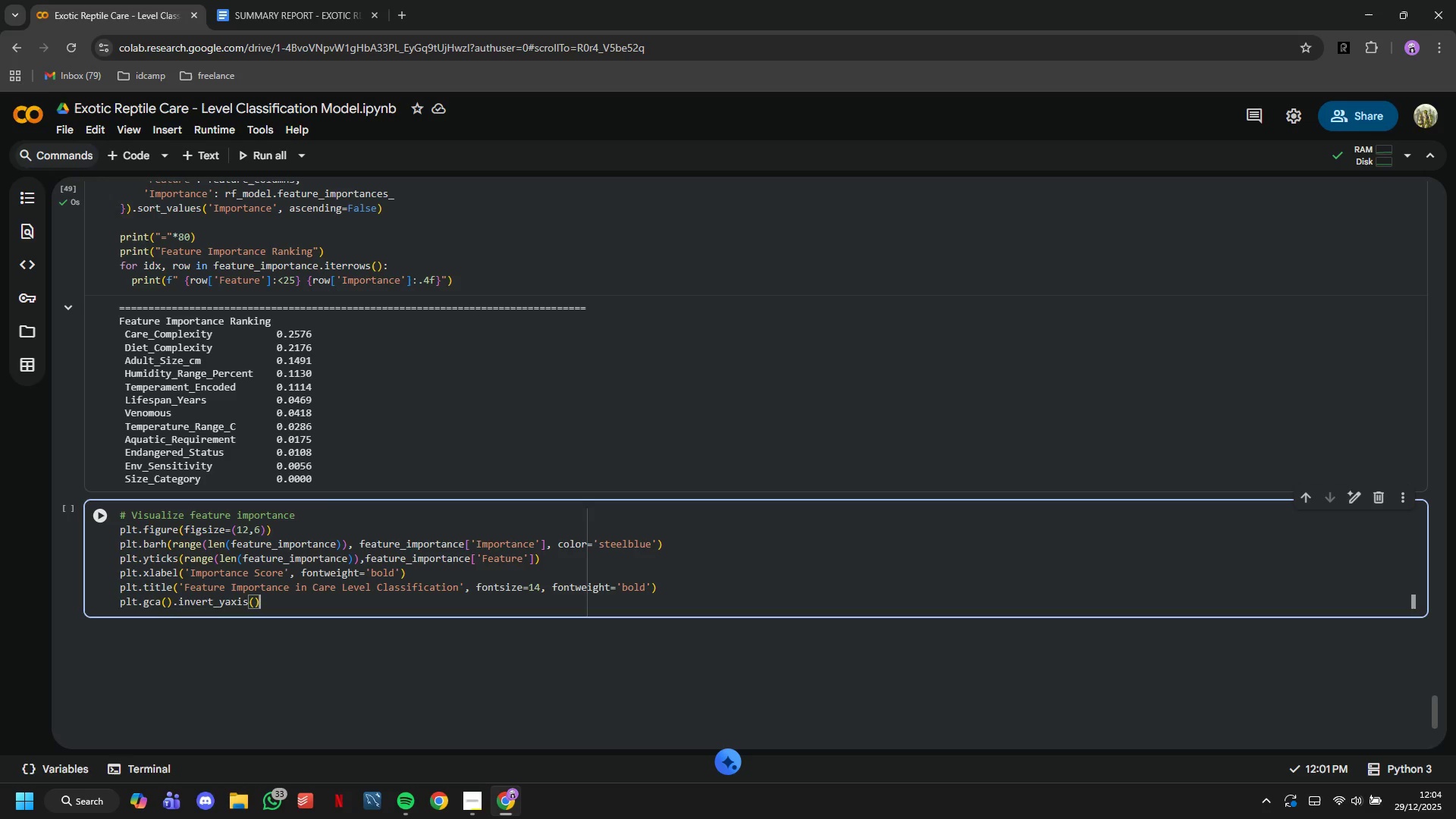 
 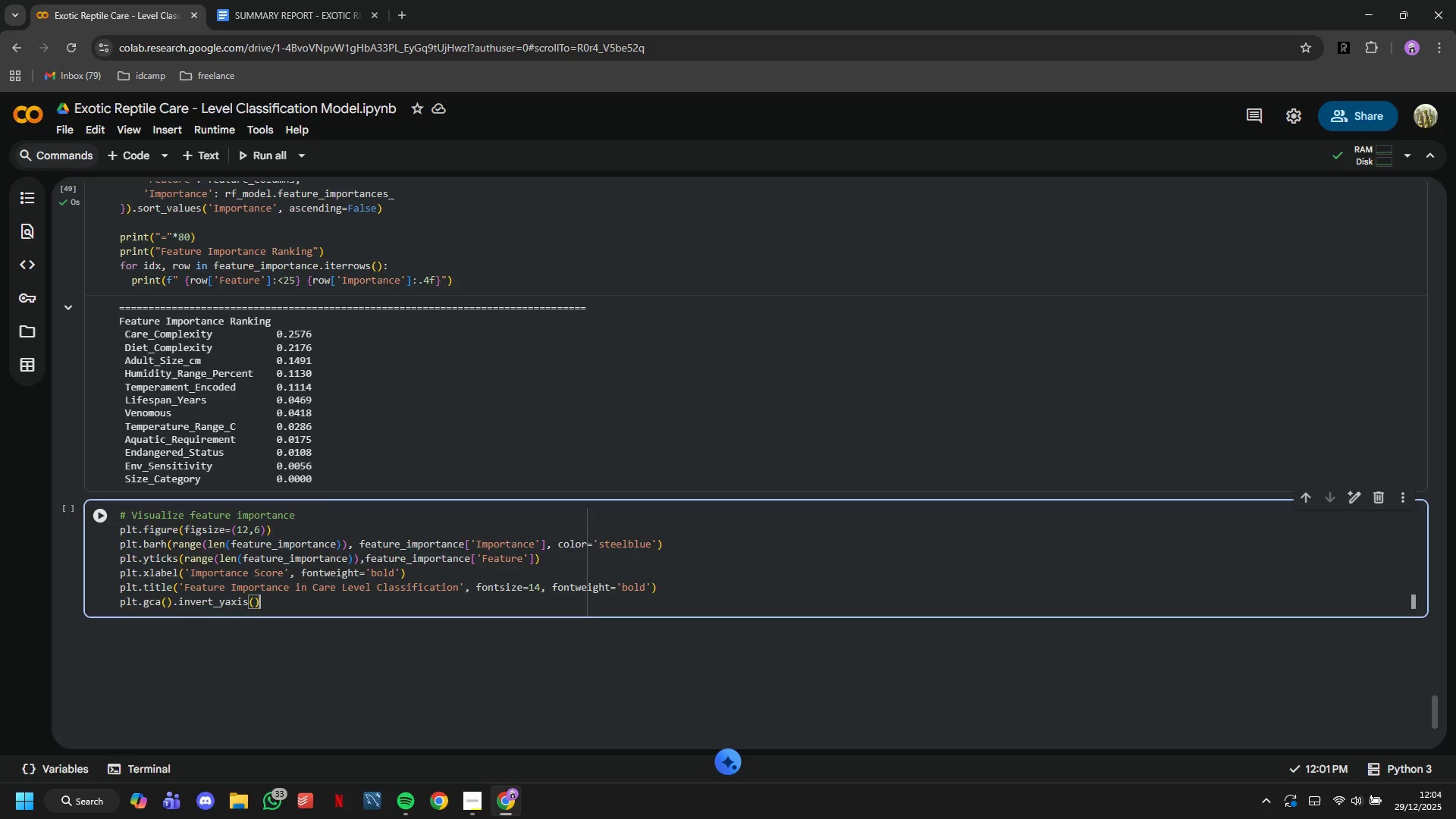 
key(ArrowRight)
 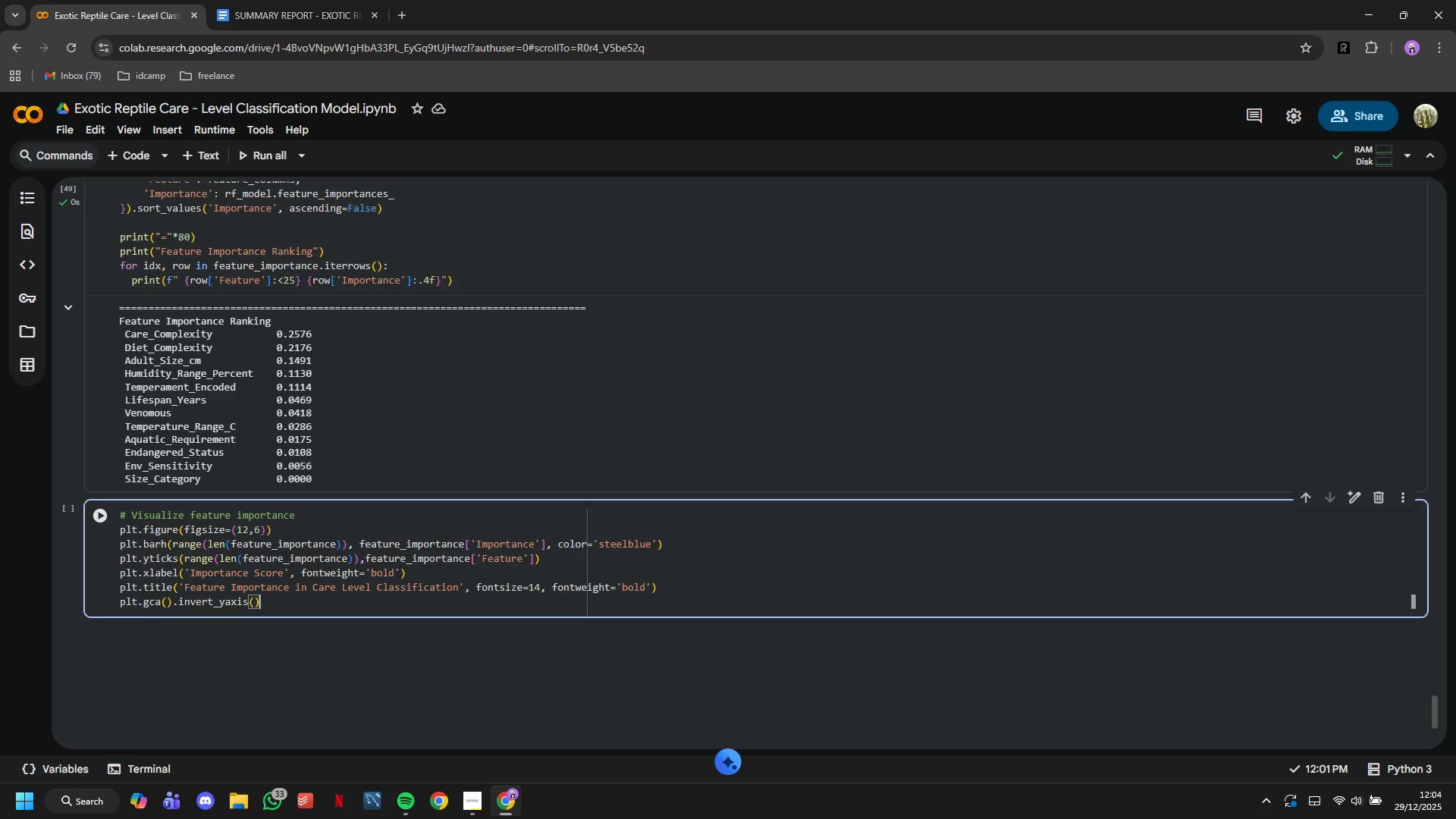 
key(Enter)
 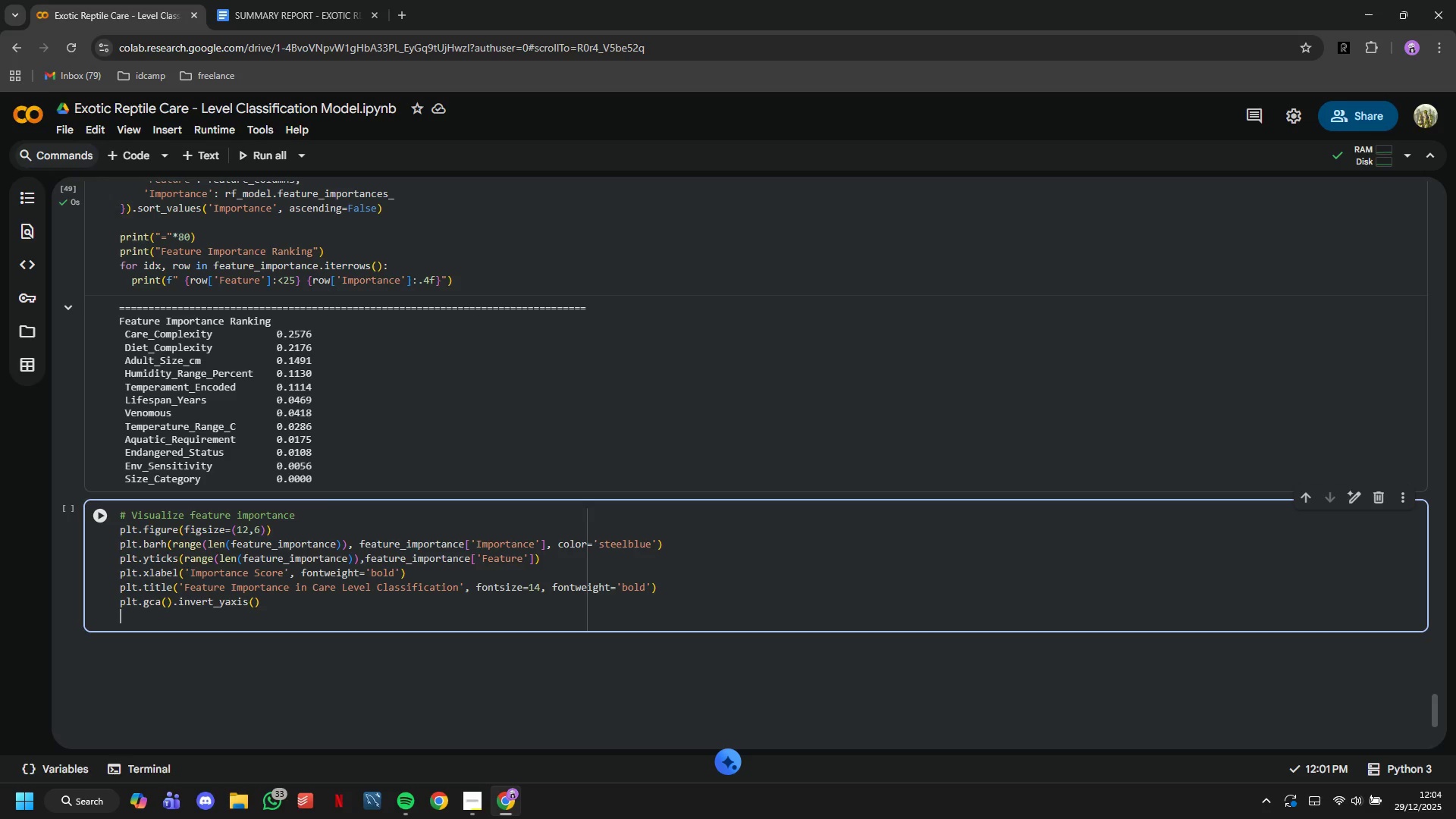 
type(plt.tight_layout()
 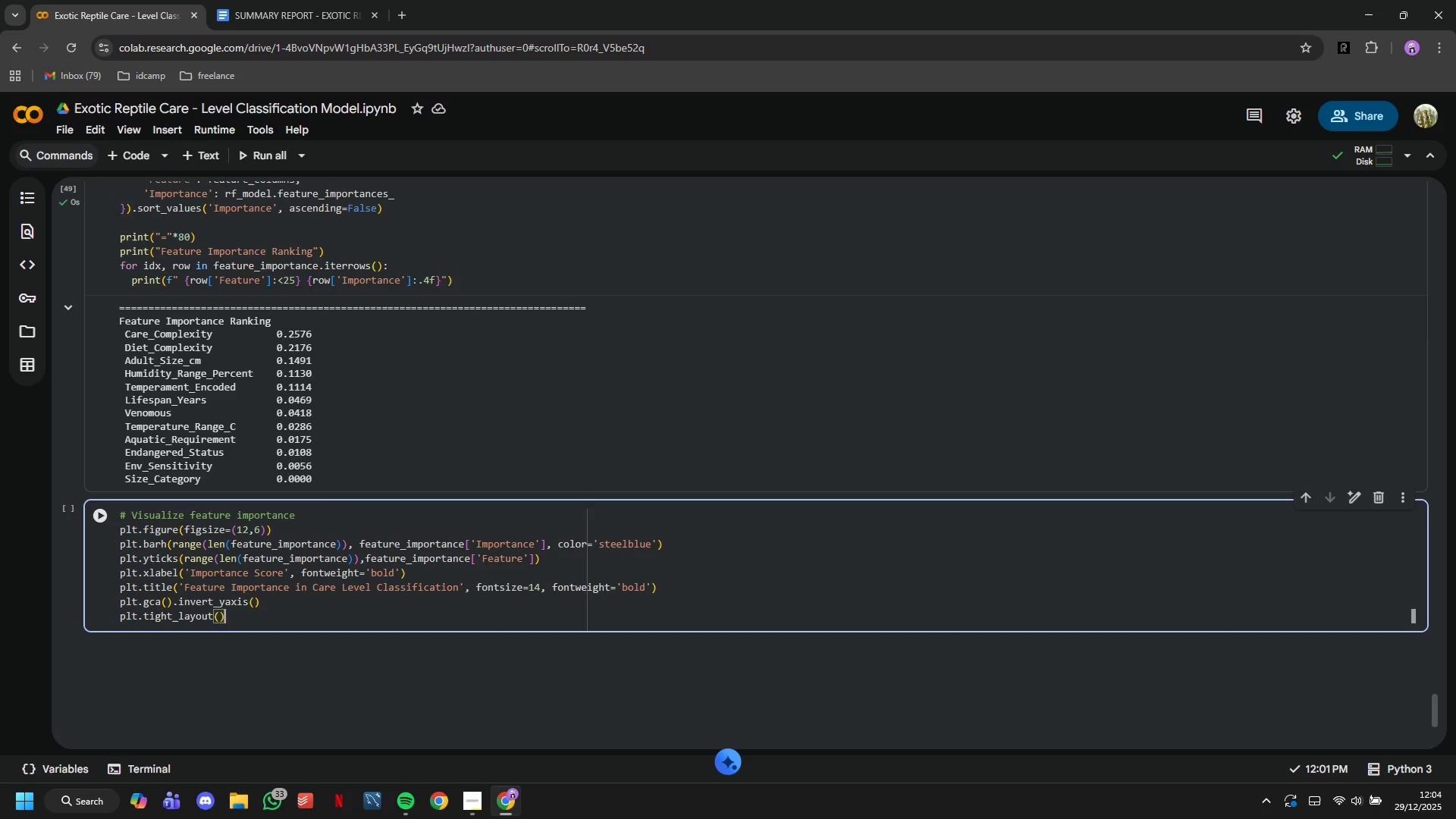 
 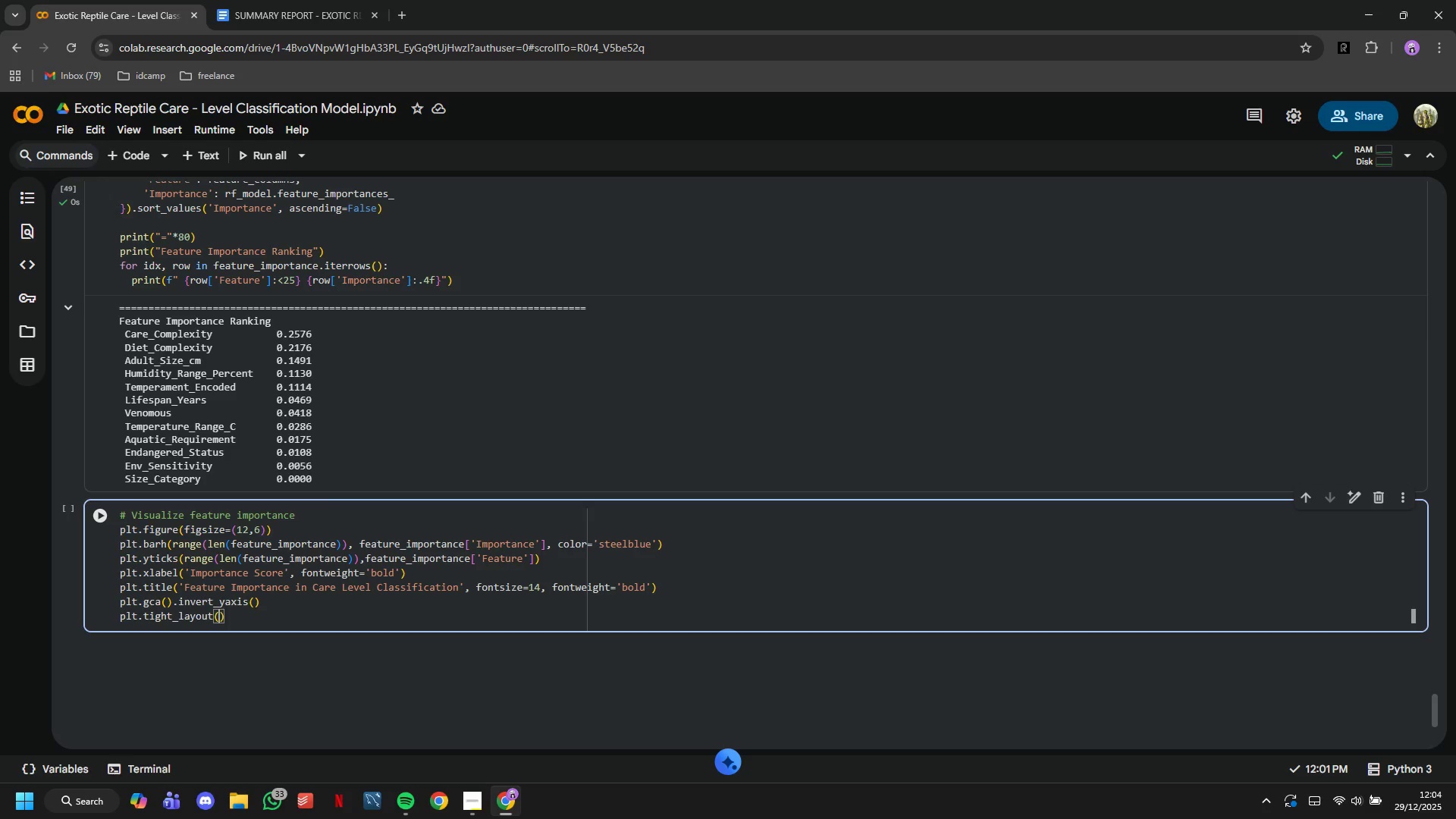 
key(ArrowRight)
 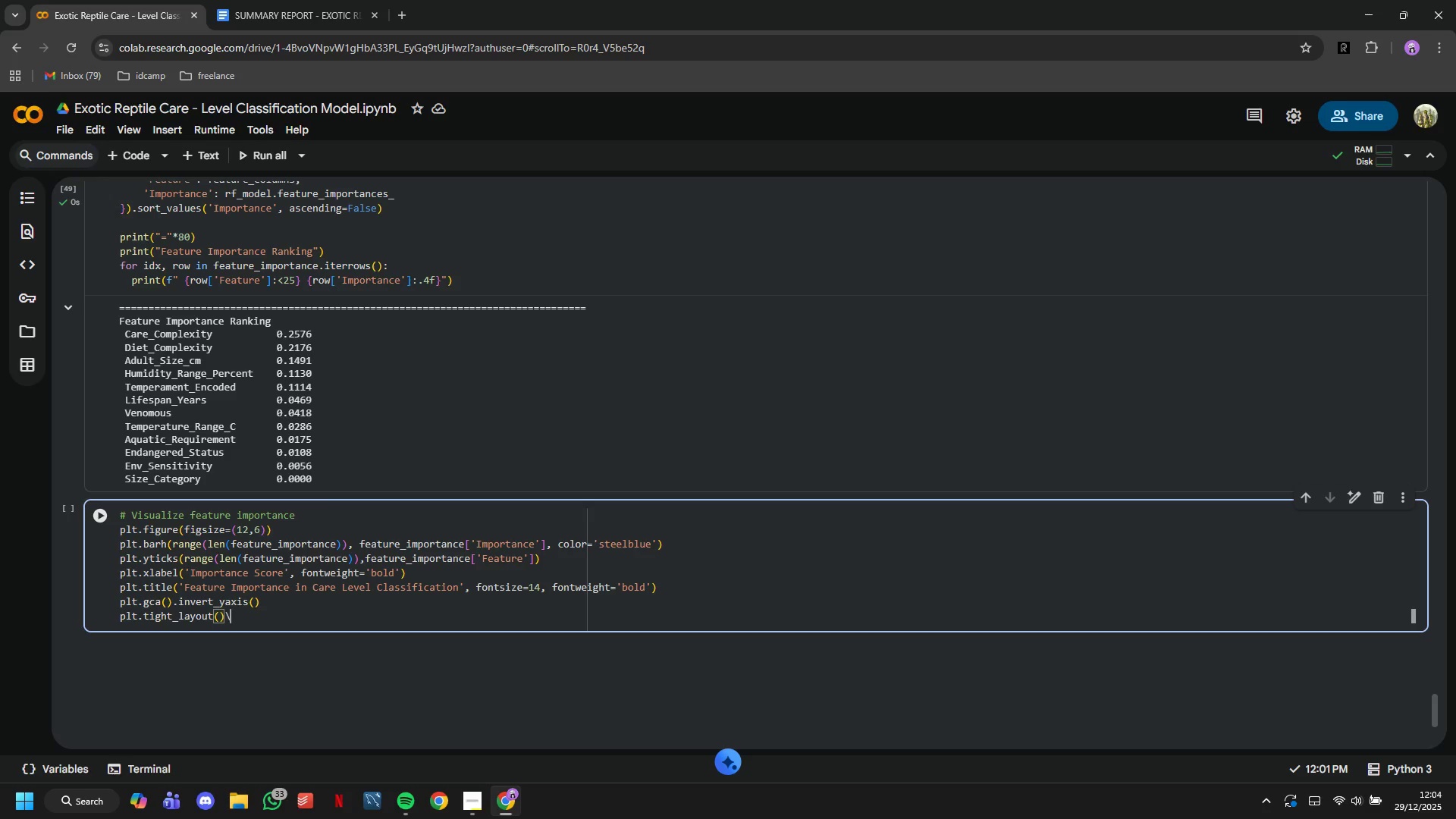 
key(Backslash)
 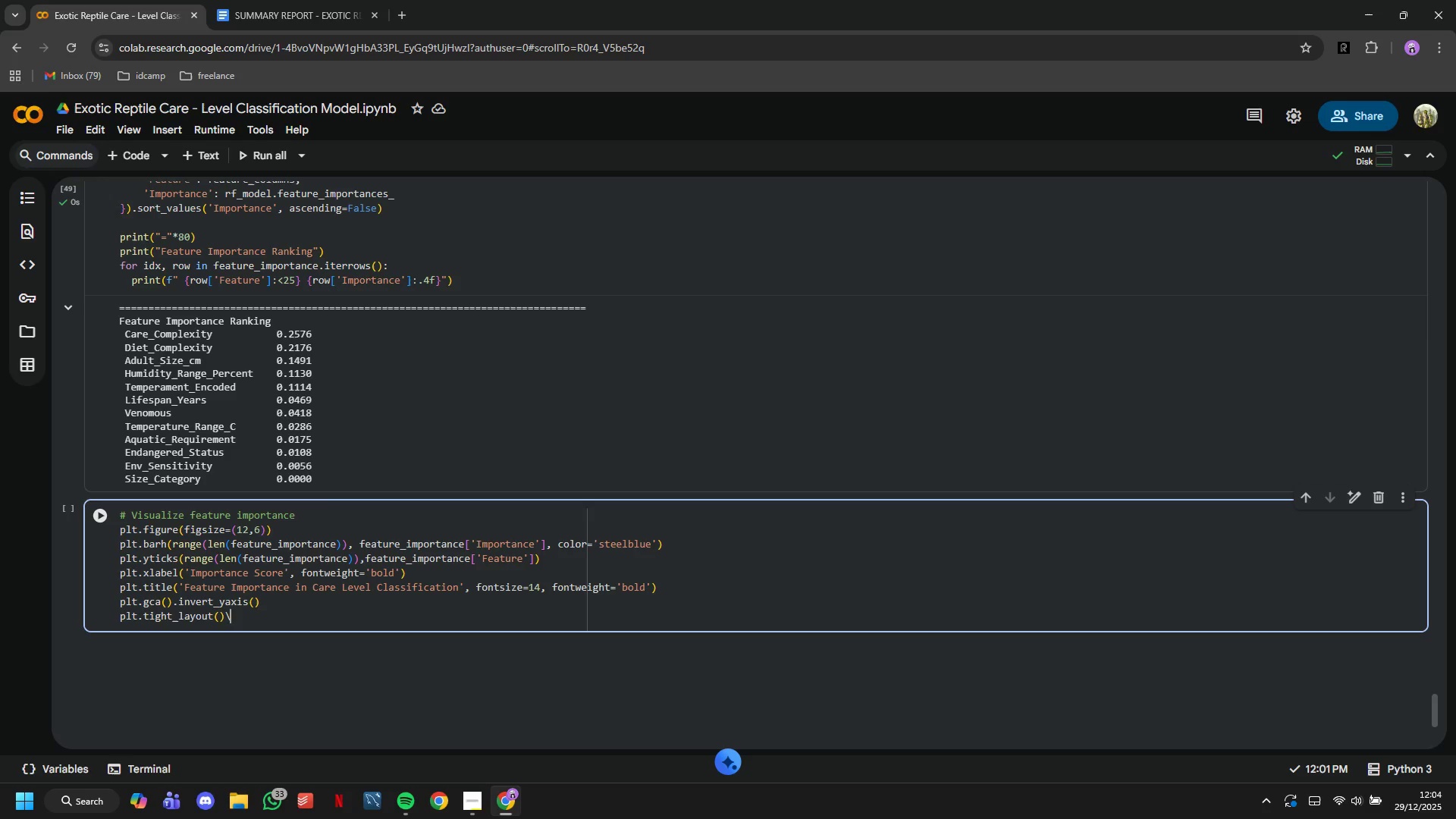 
key(Backspace)
 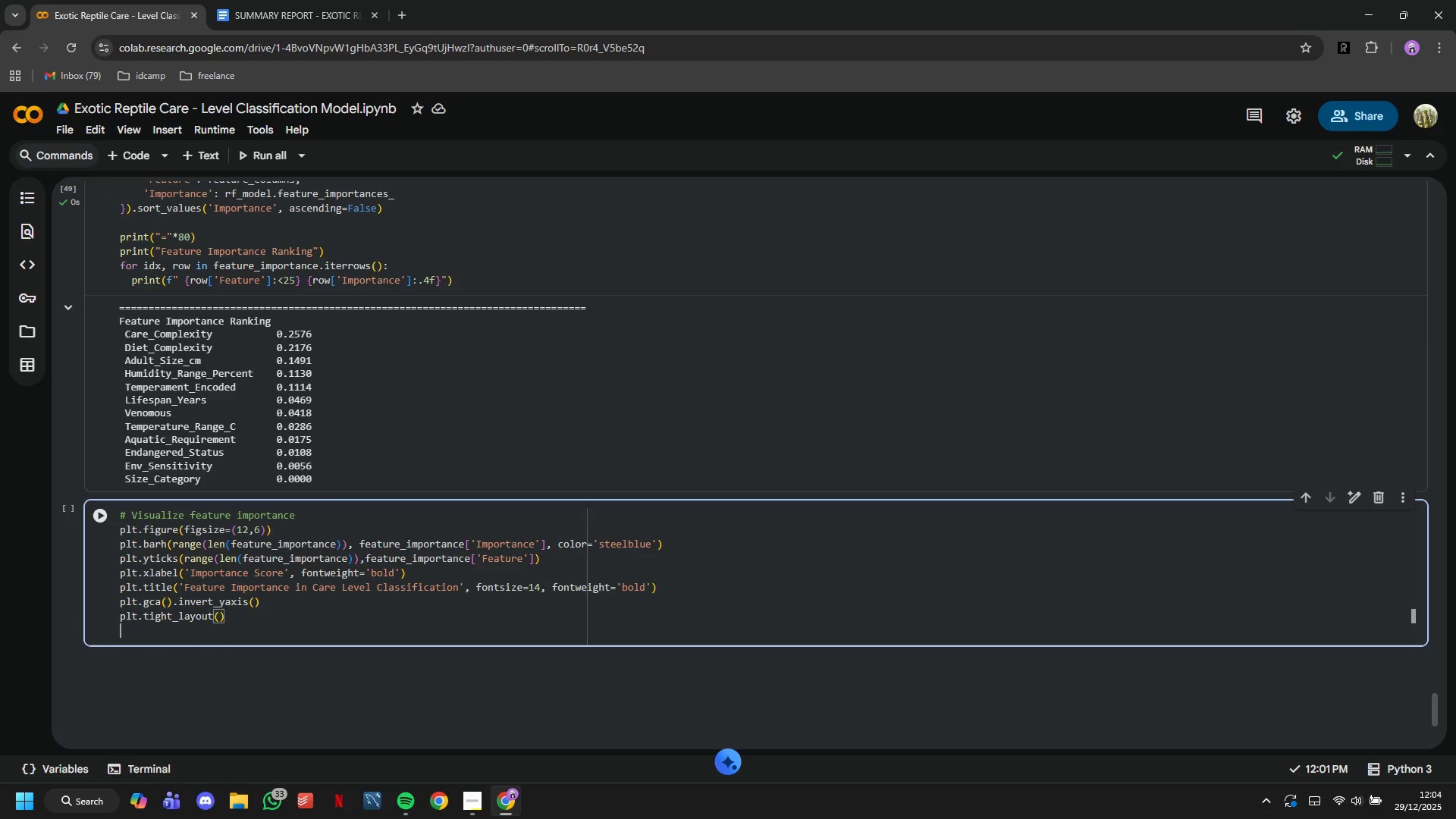 
key(Enter)
 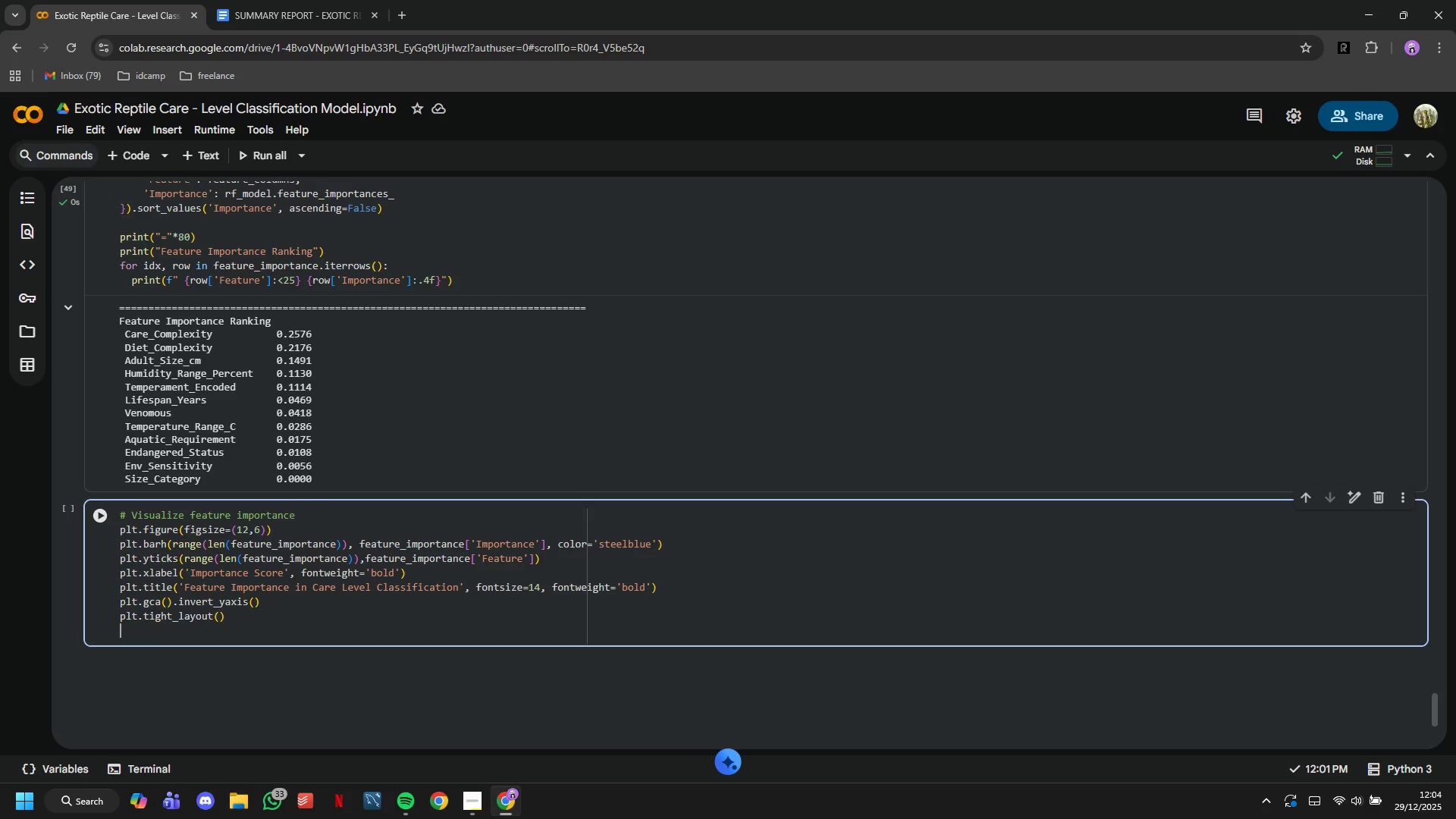 
type(plt.savefig)
 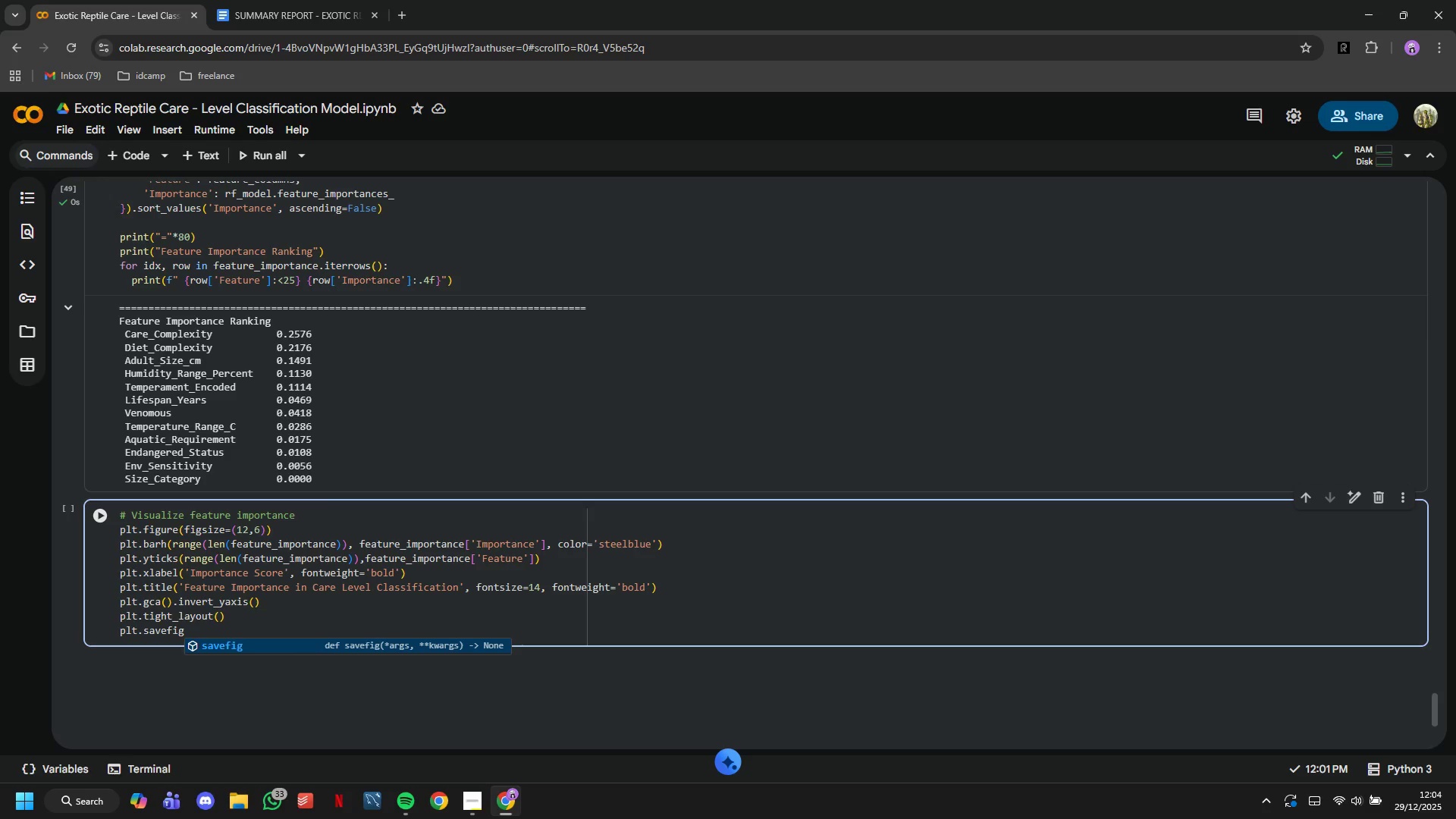 
wait(6.53)
 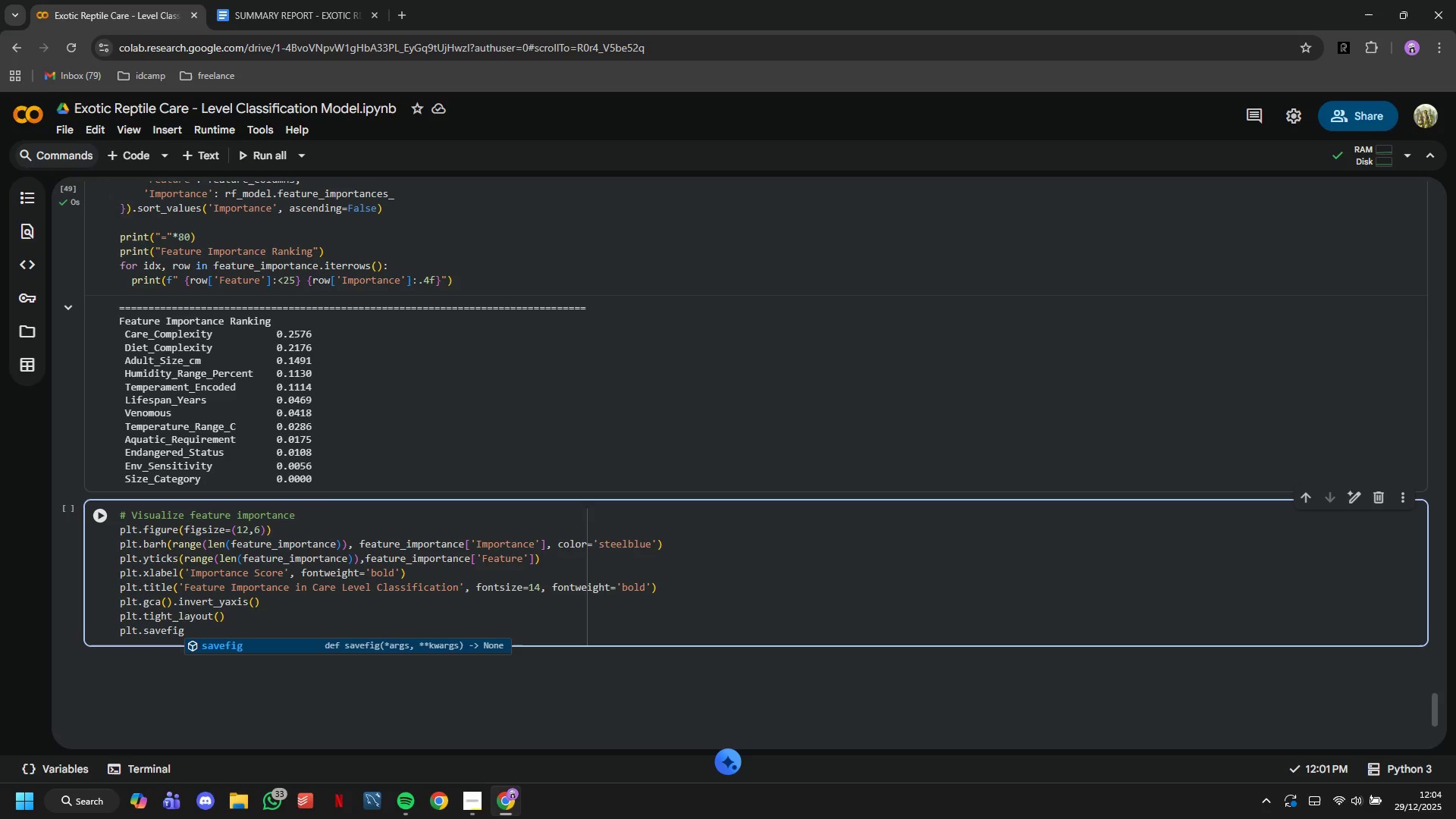 
type(('feature)
 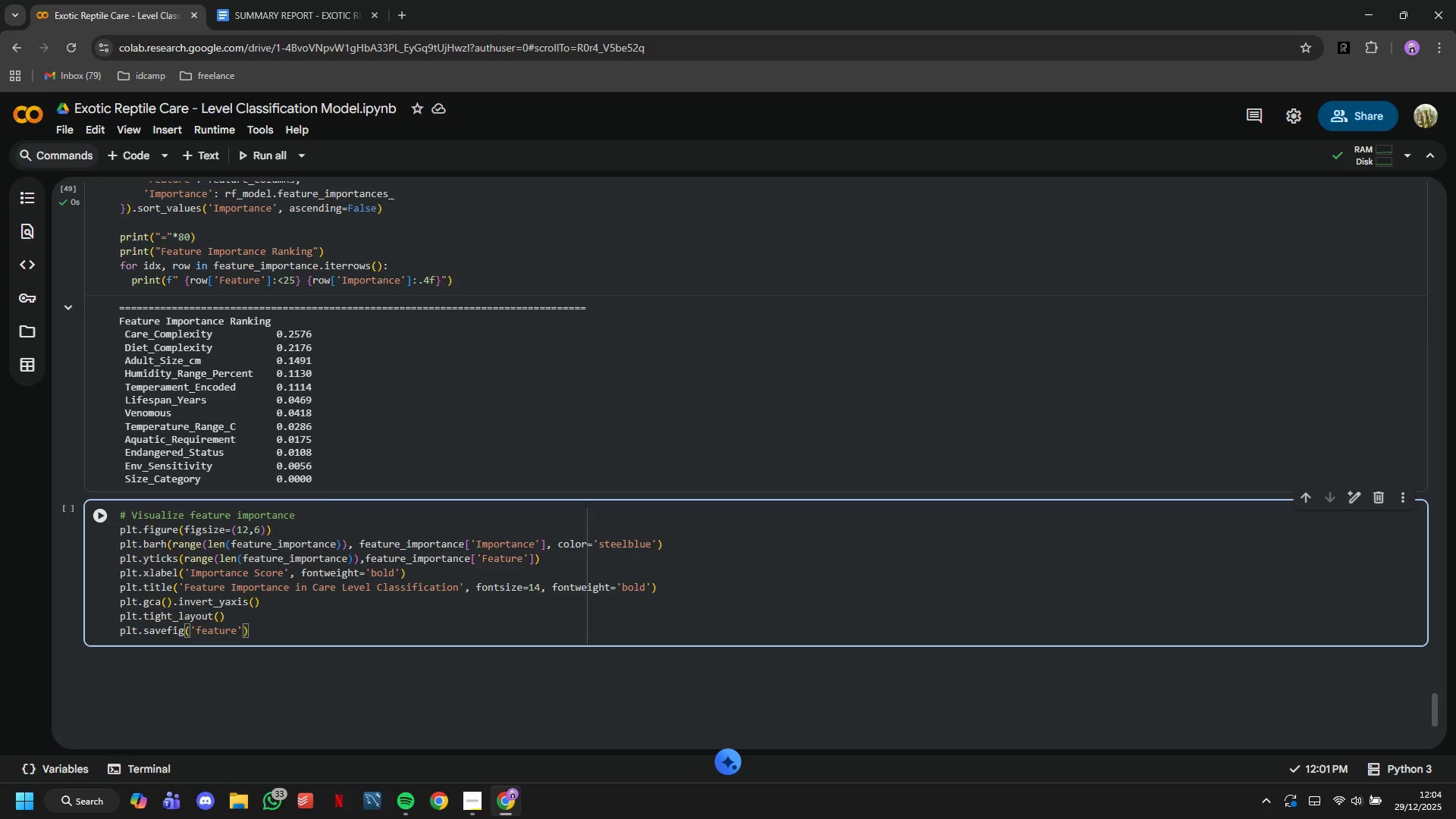 
hold_key(key=ArrowRight, duration=0.53)
 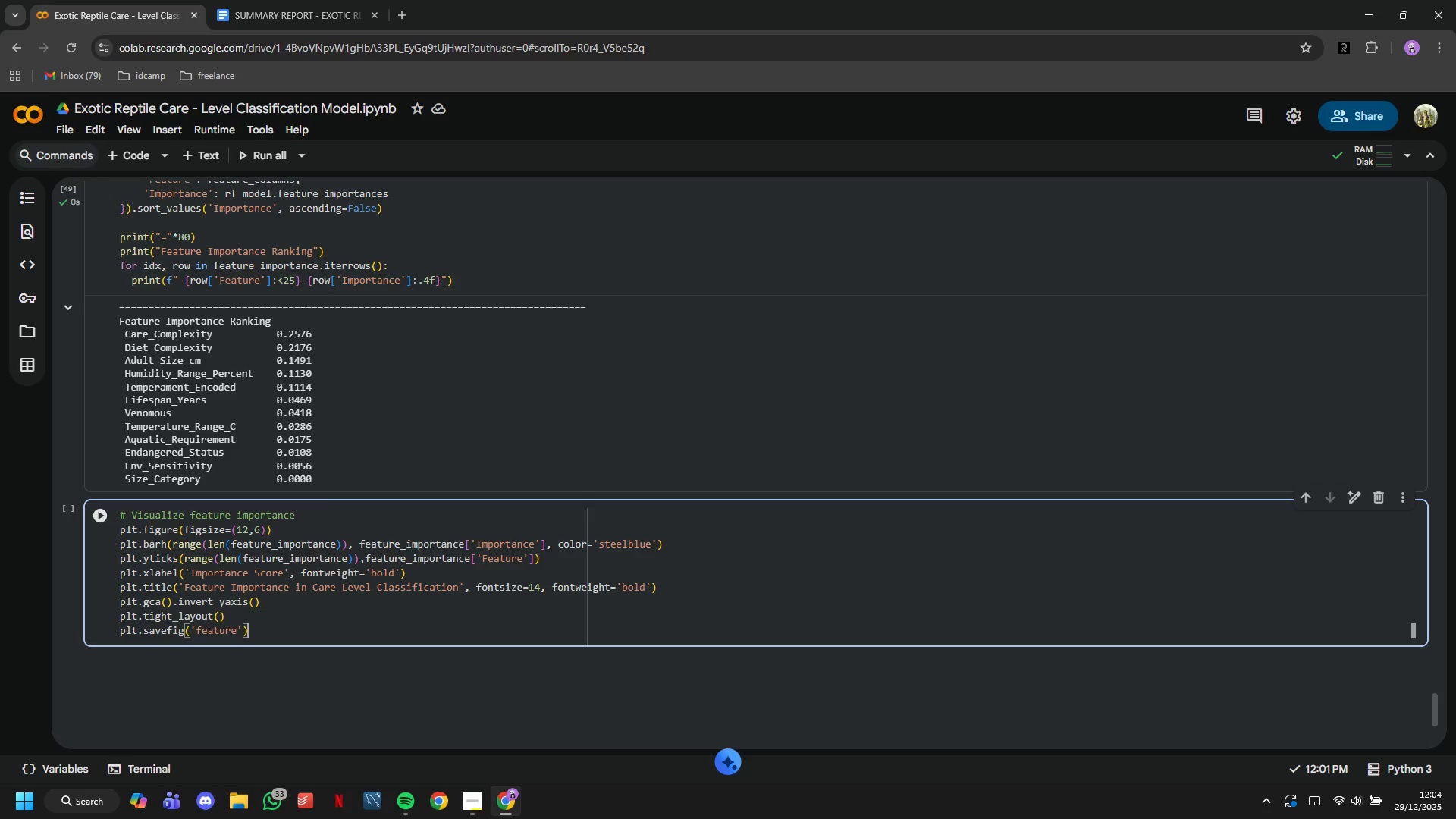 
hold_key(key=ShiftRight, duration=0.38)
 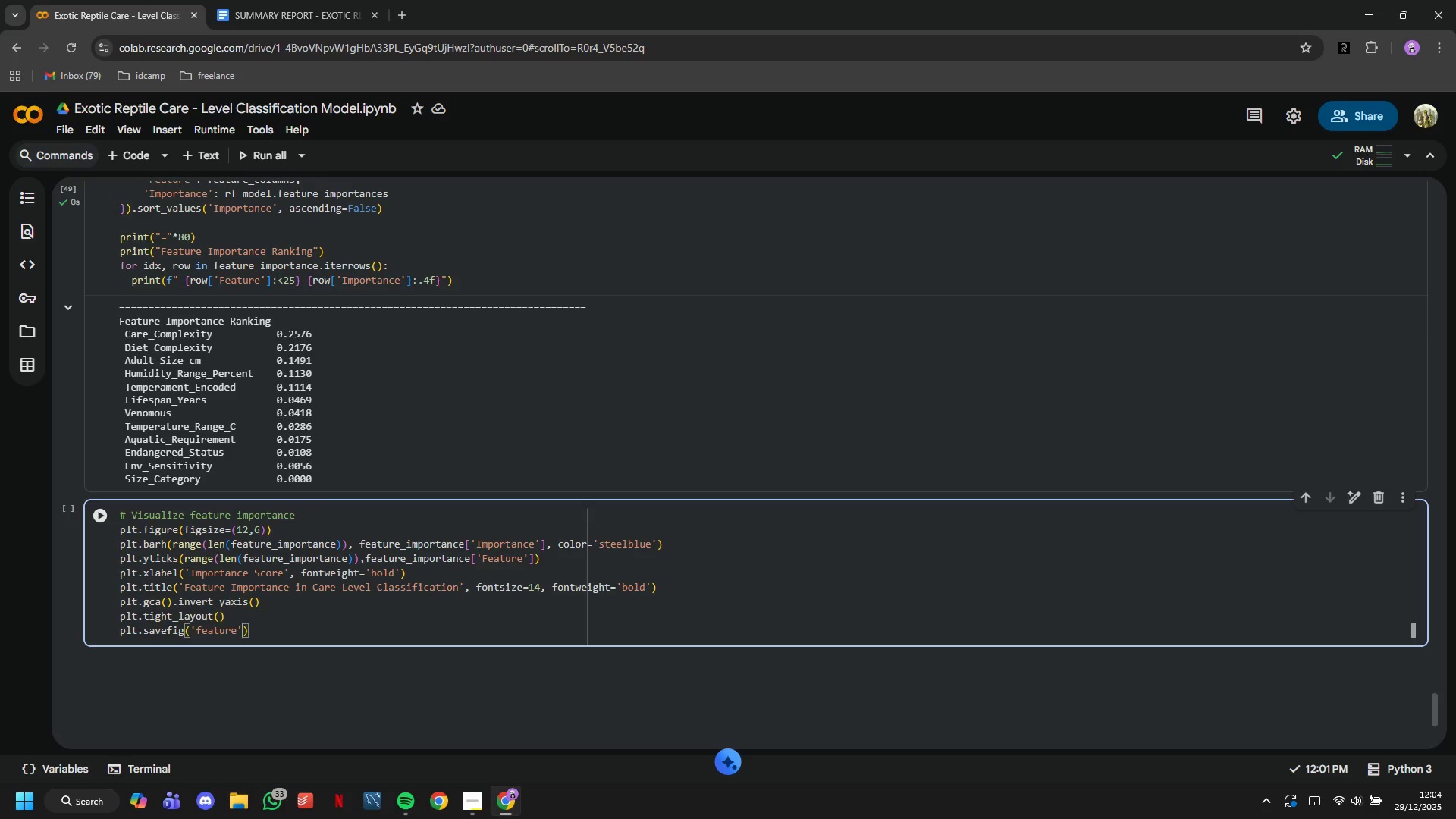 
key(ArrowLeft)
 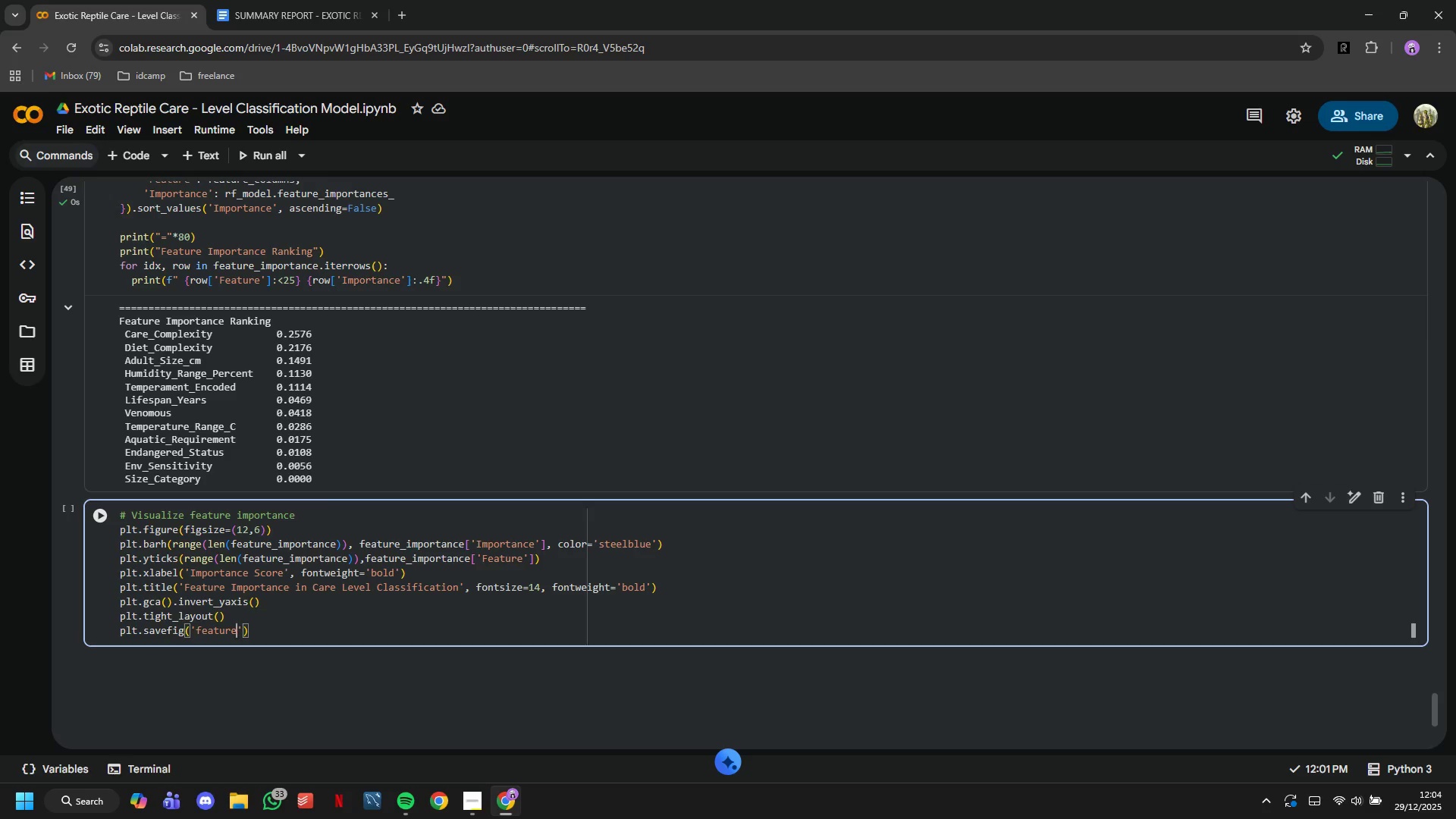 
key(ArrowLeft)
 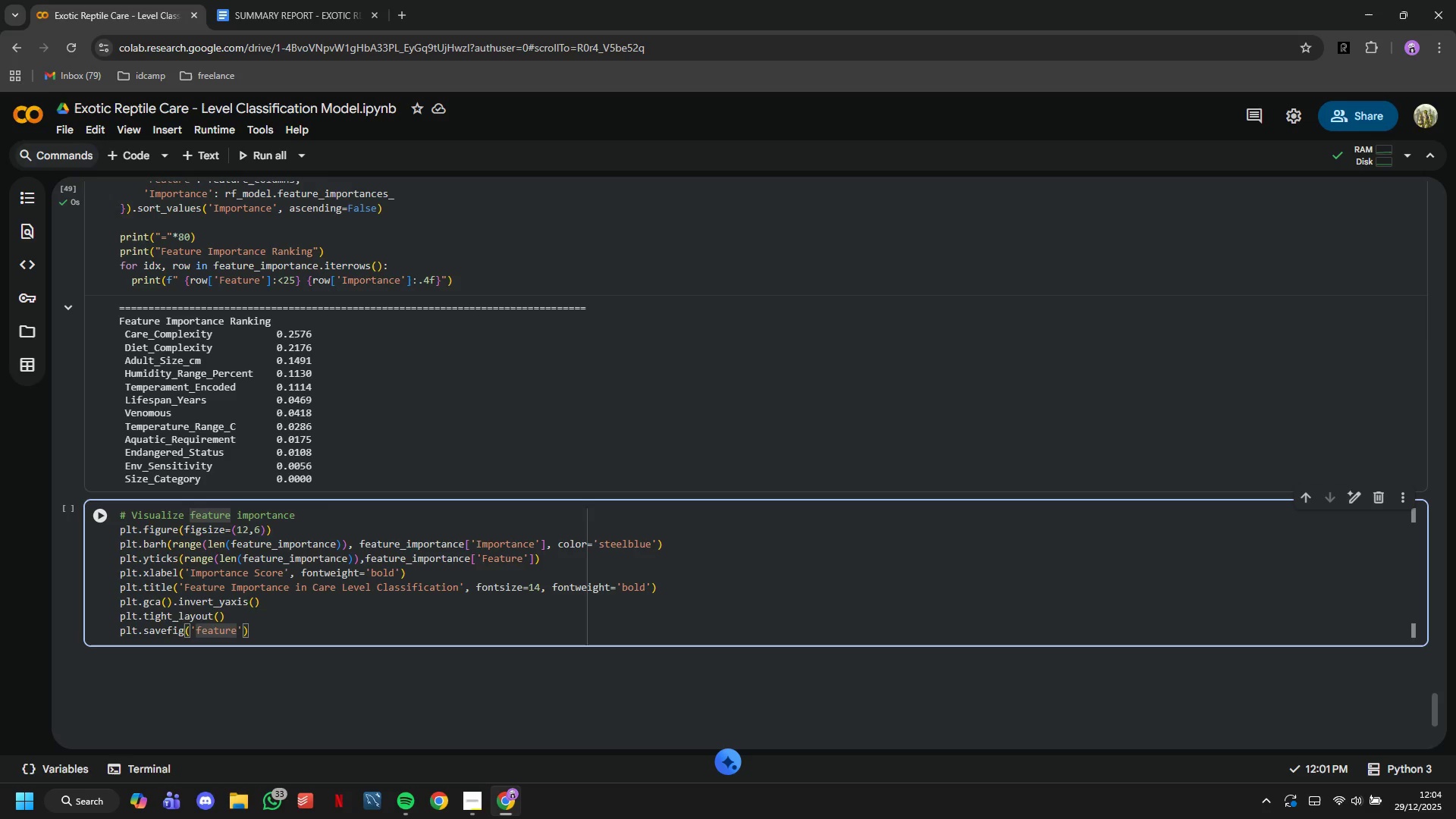 
type(_importance.pnh)
key(Backspace)
type(g)
 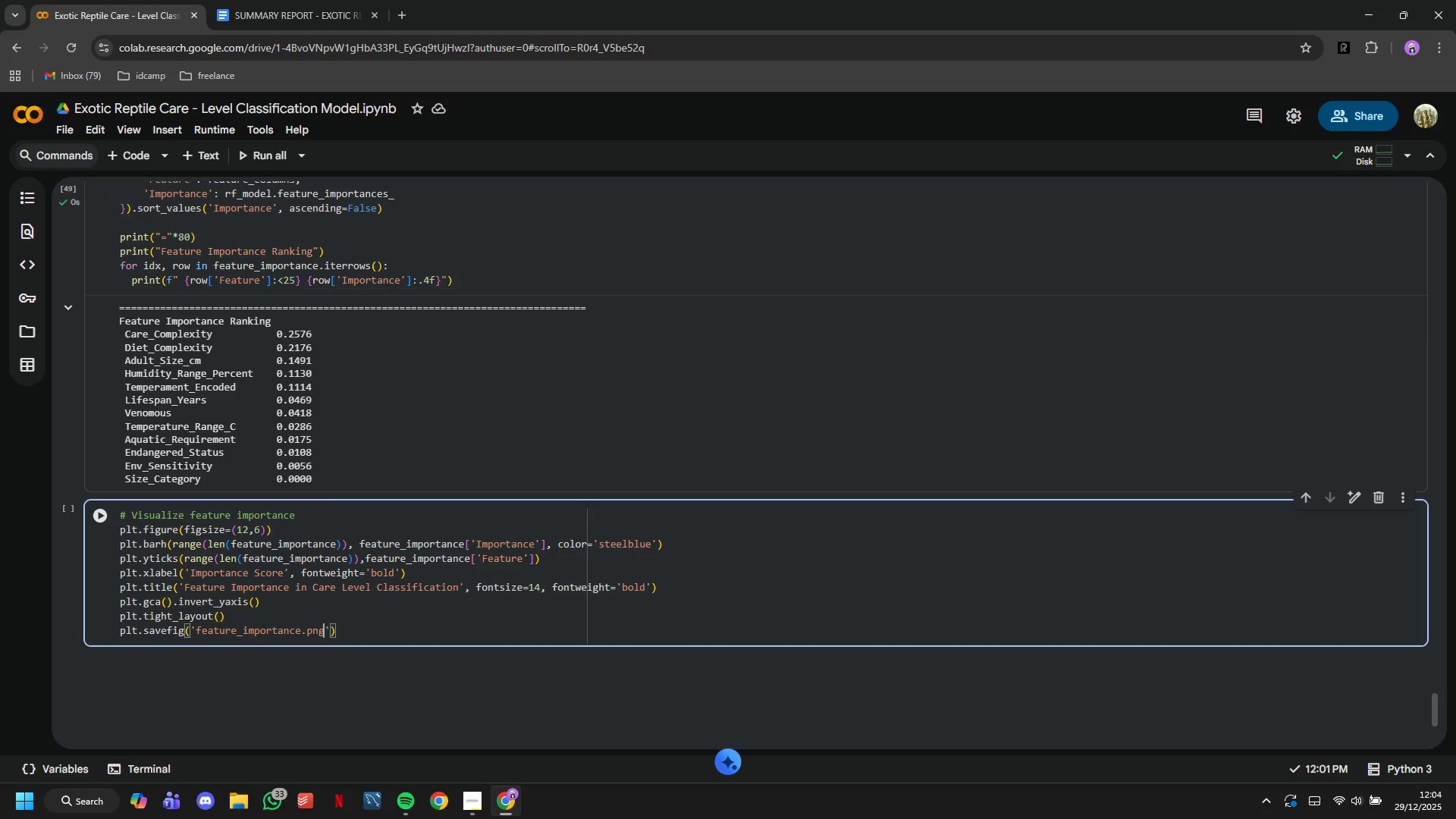 
key(ArrowRight)
 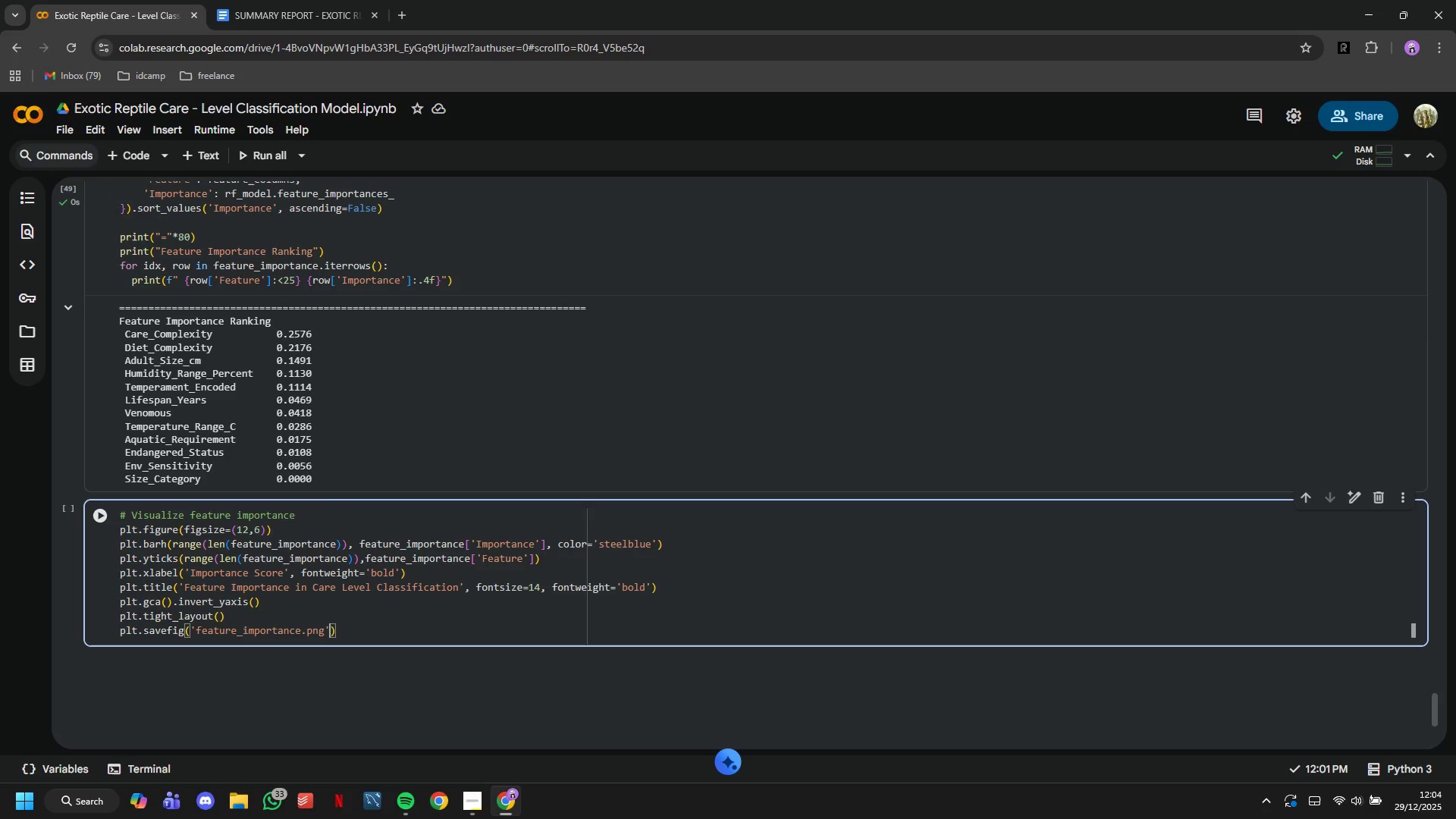 
type(,dpi=300,bbox)
key(Tab)
 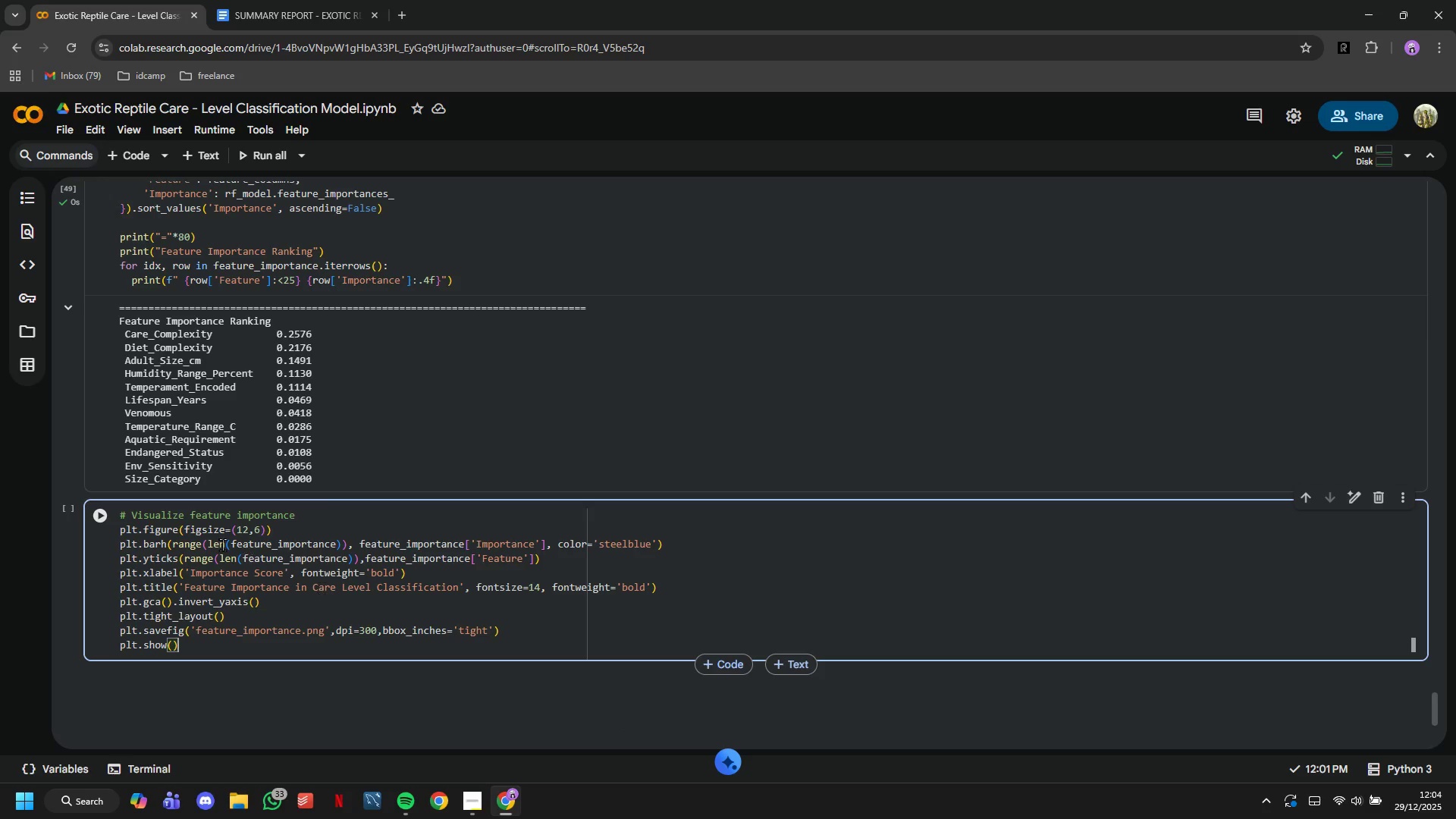 
left_click([98, 517])
 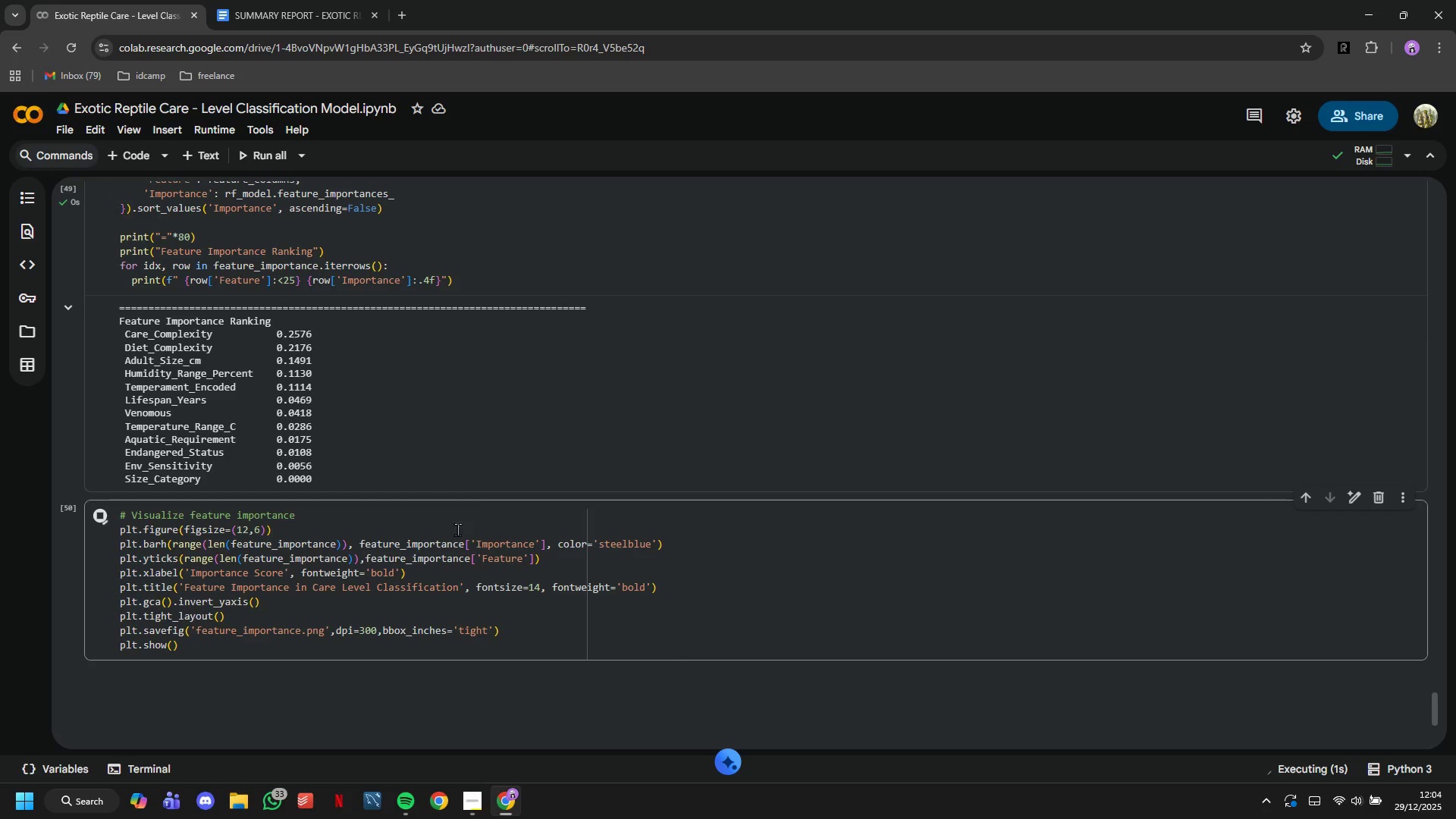 
right_click([488, 517])
 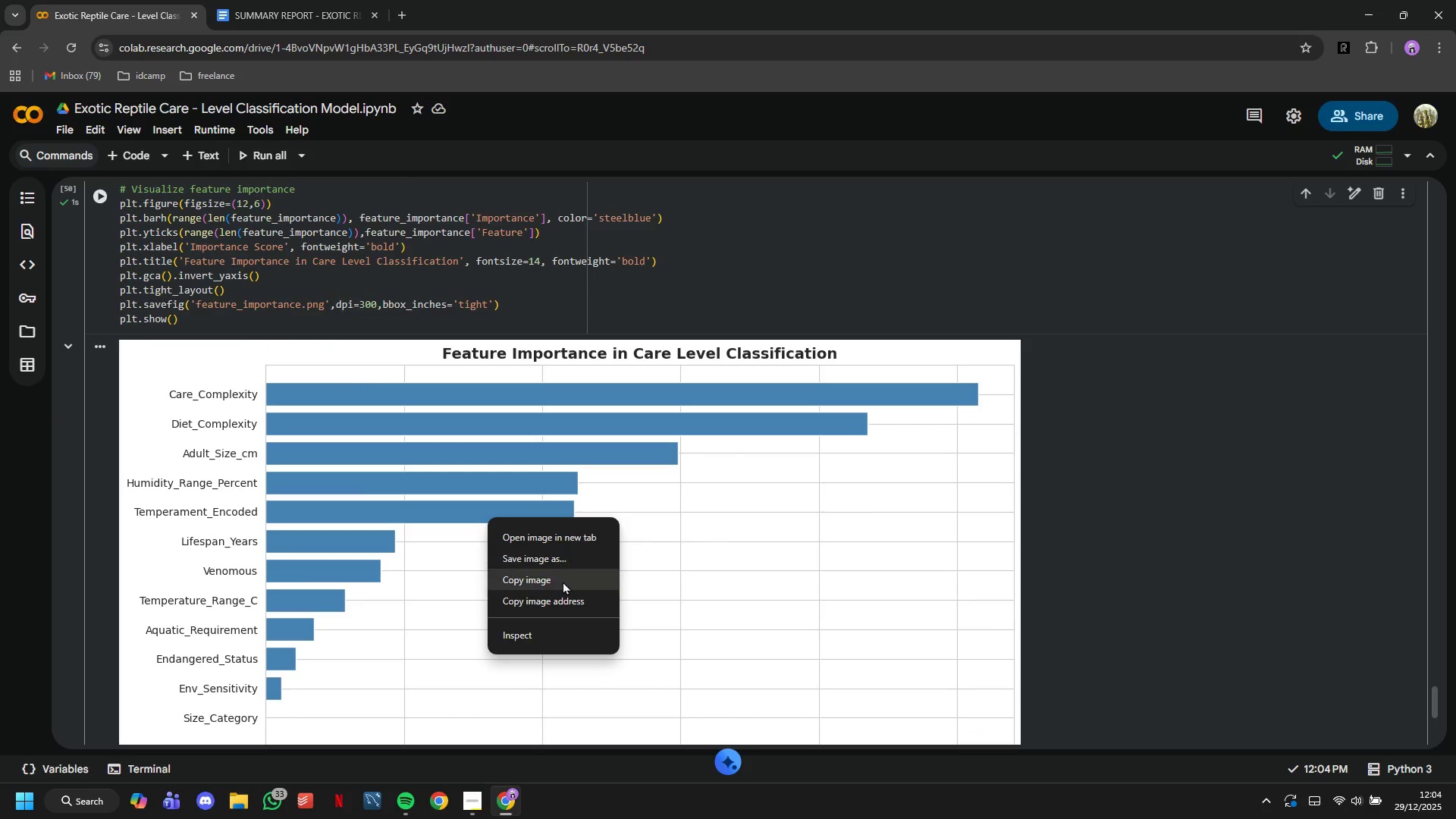 
scroll: coordinate [488, 517], scroll_direction: down, amount: 4.0
 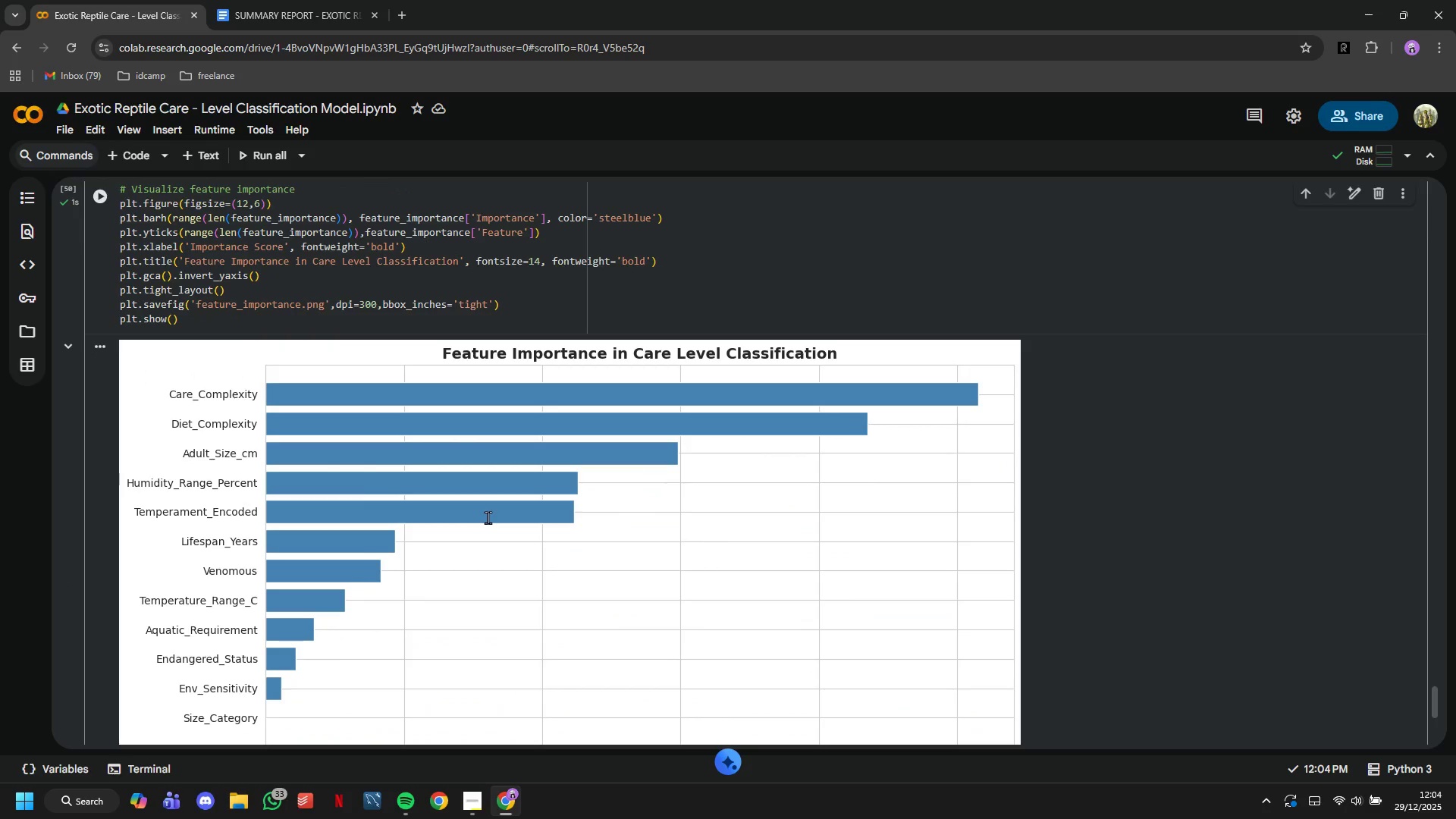 
left_click([563, 582])
 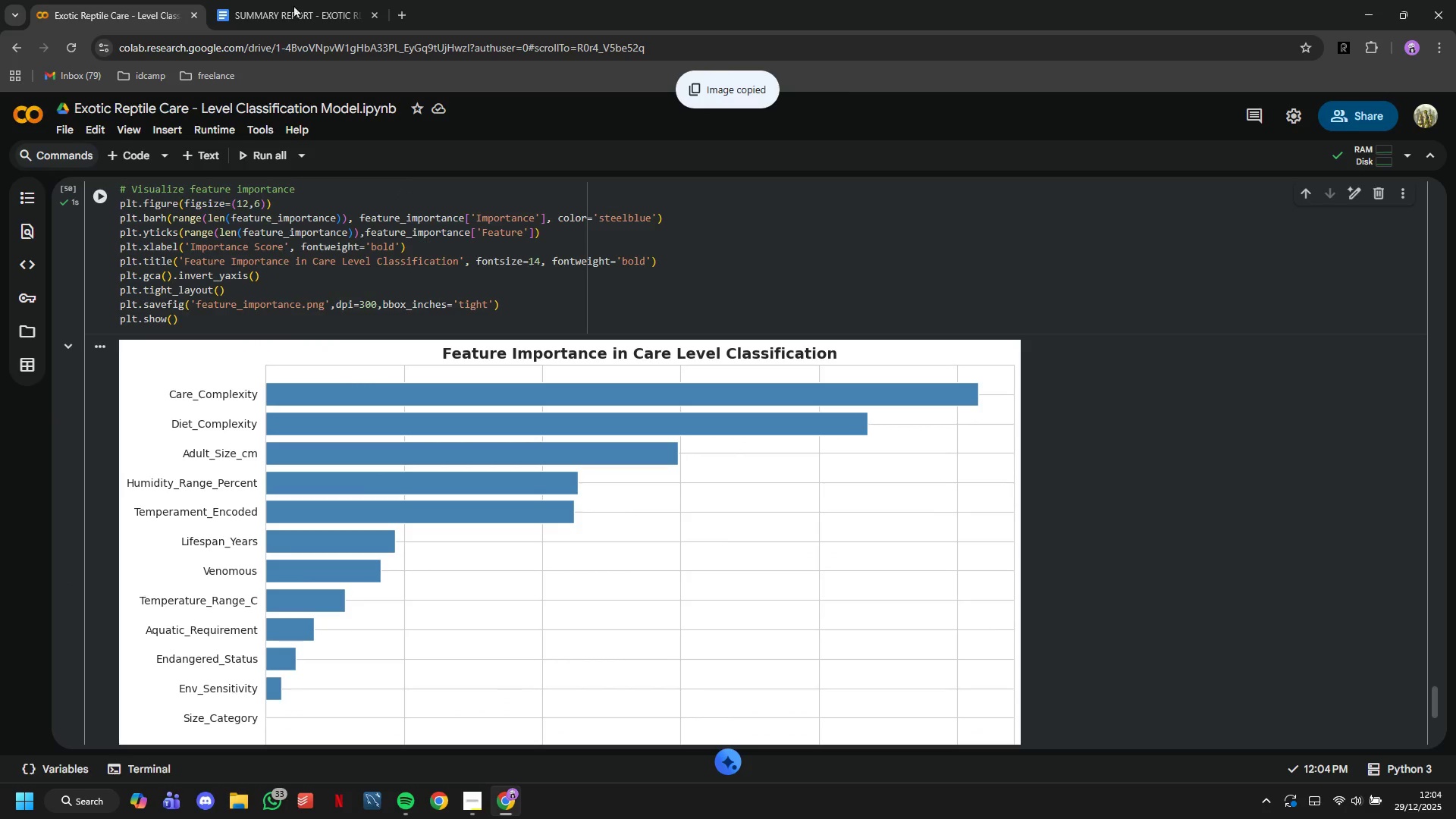 
left_click([249, 0])
 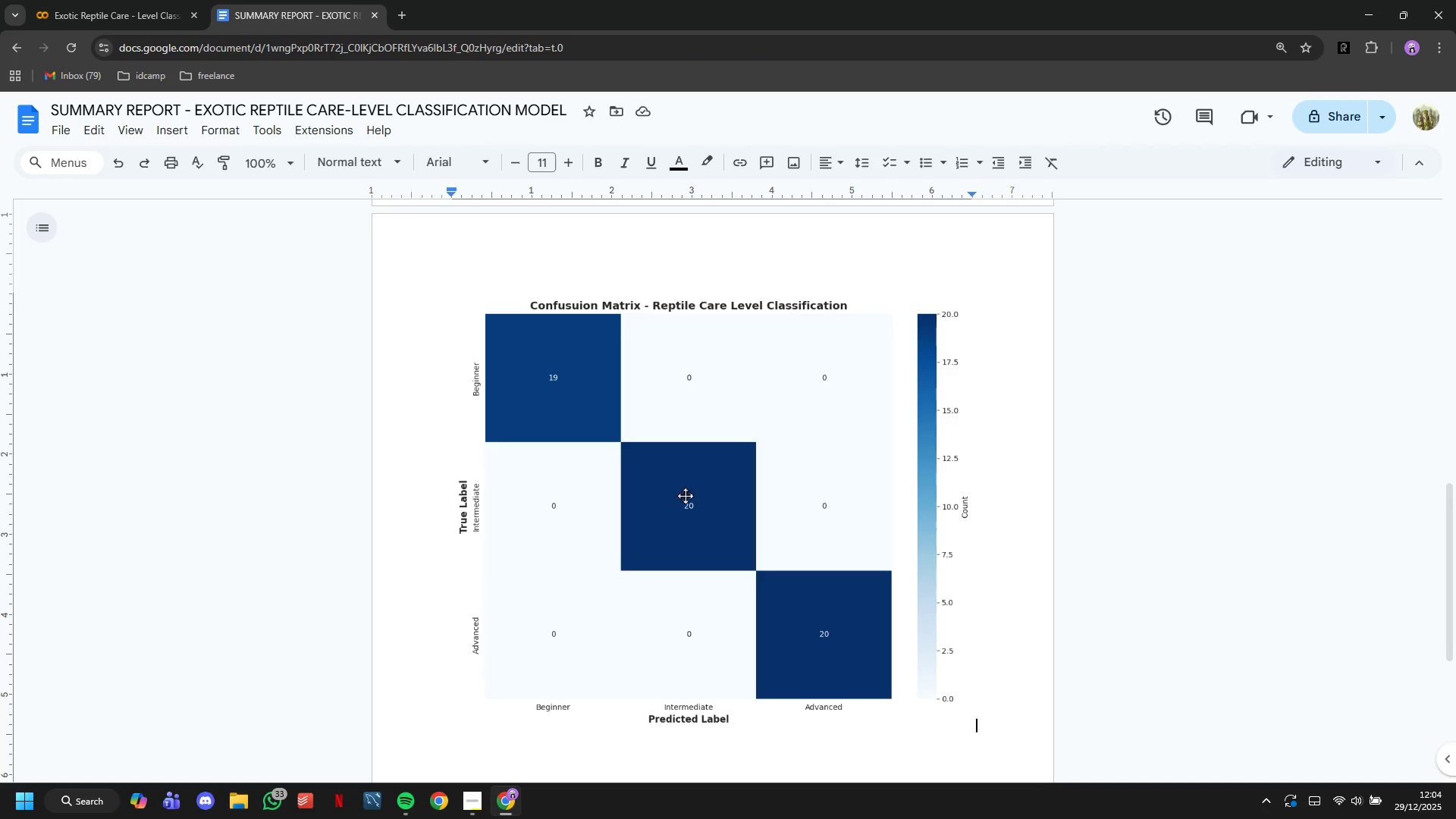 
scroll: coordinate [686, 496], scroll_direction: down, amount: 2.0
 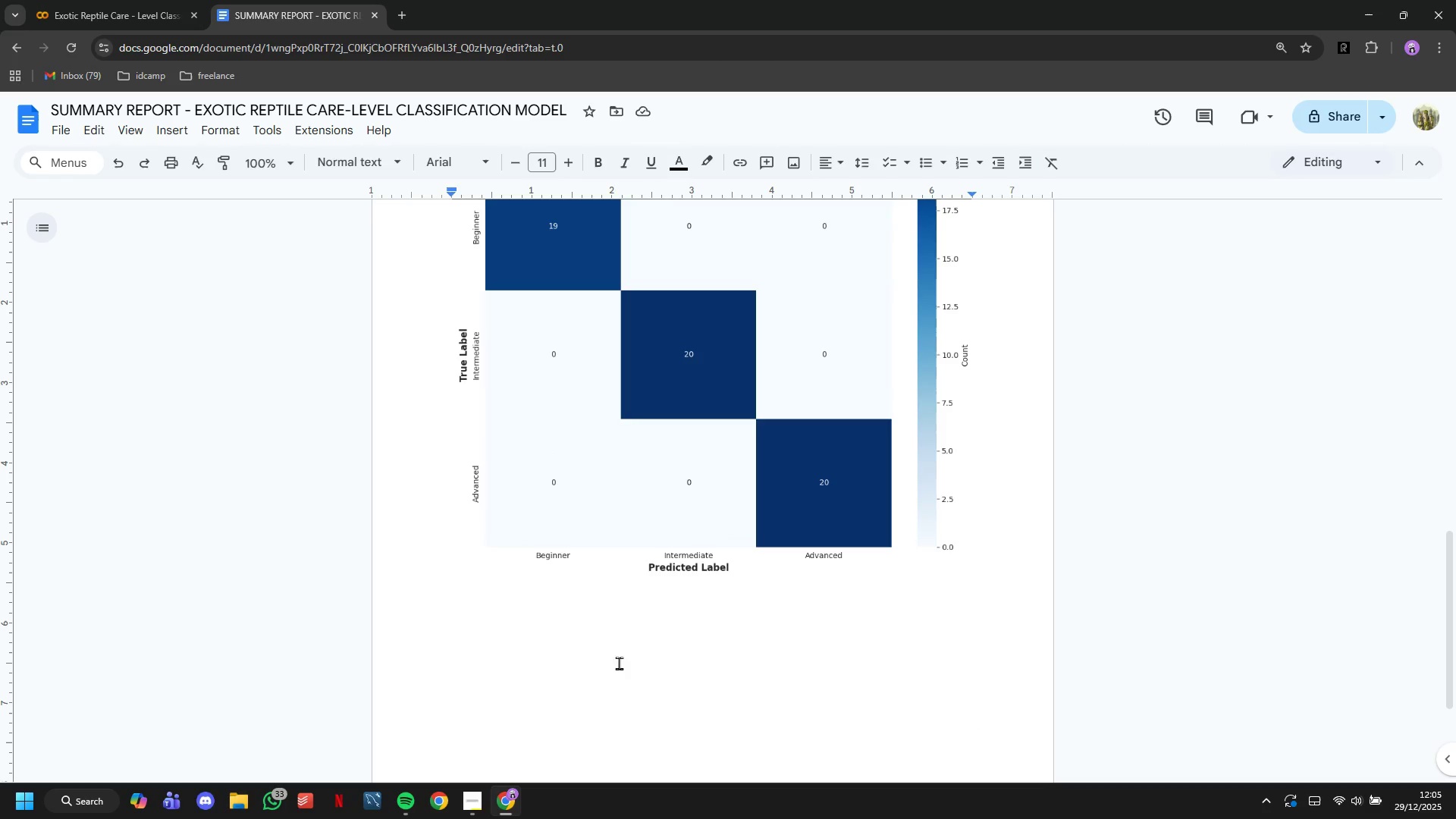 
left_click([609, 677])
 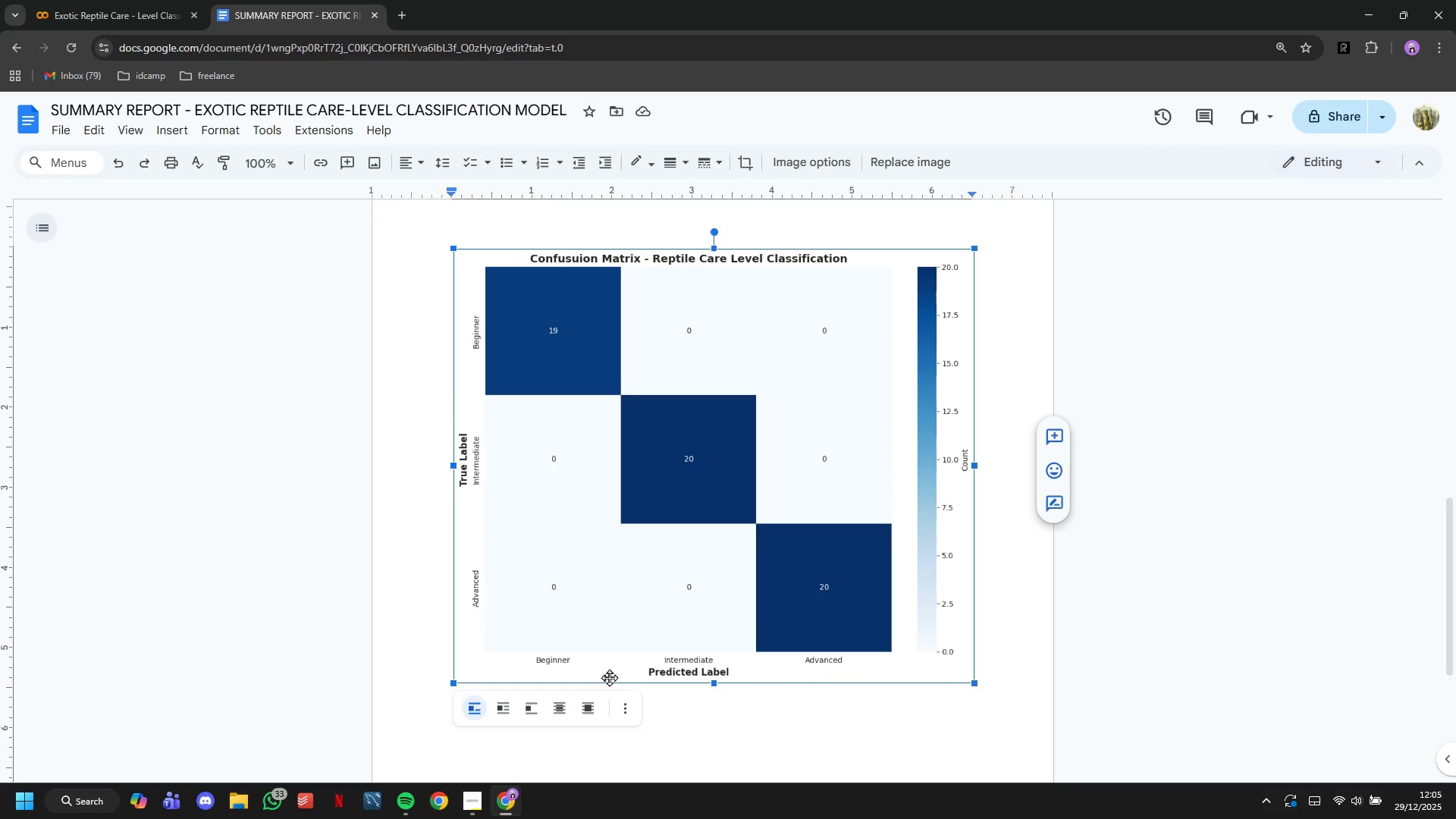 
key(ArrowRight)
 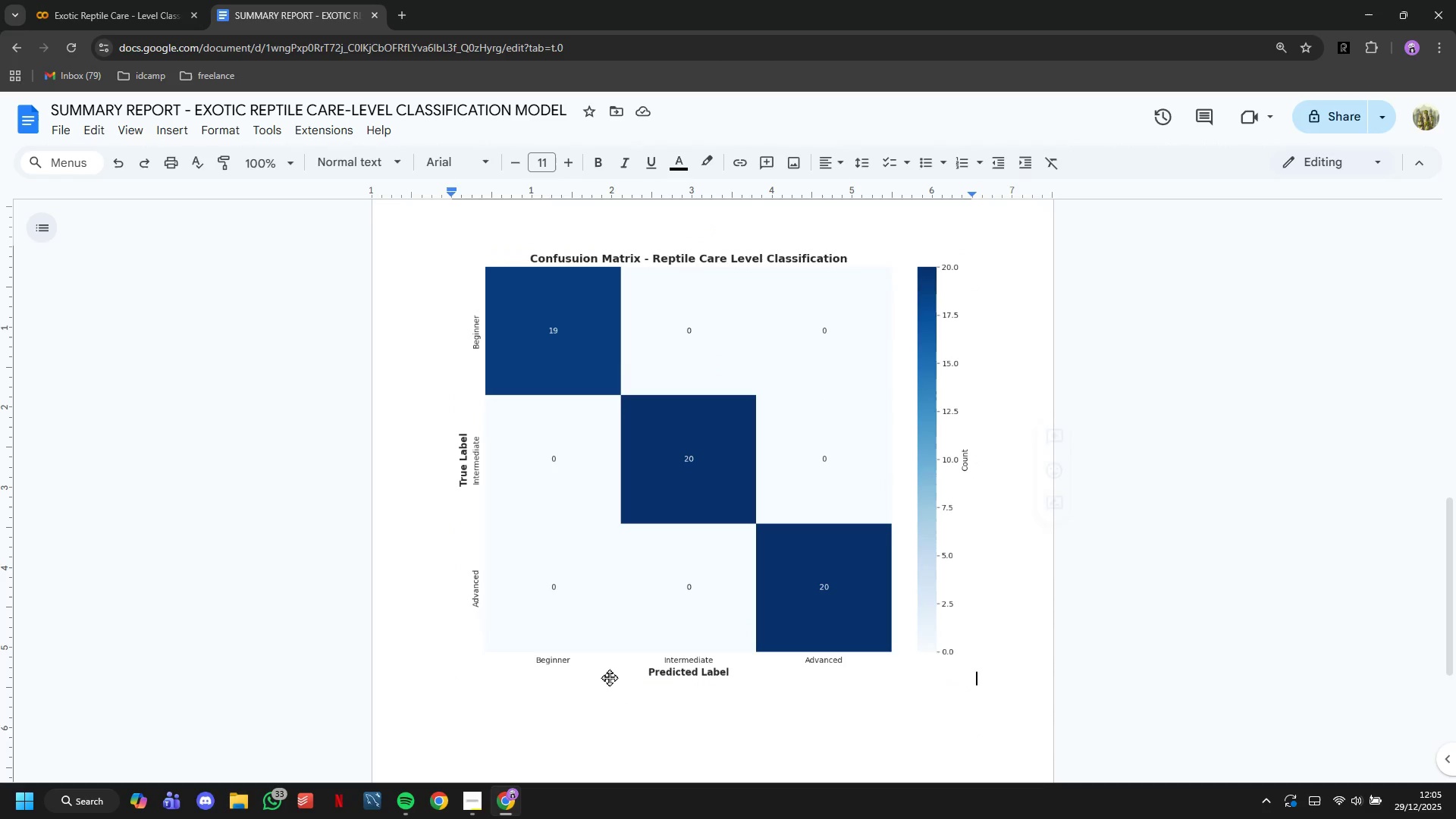 
key(Enter)
 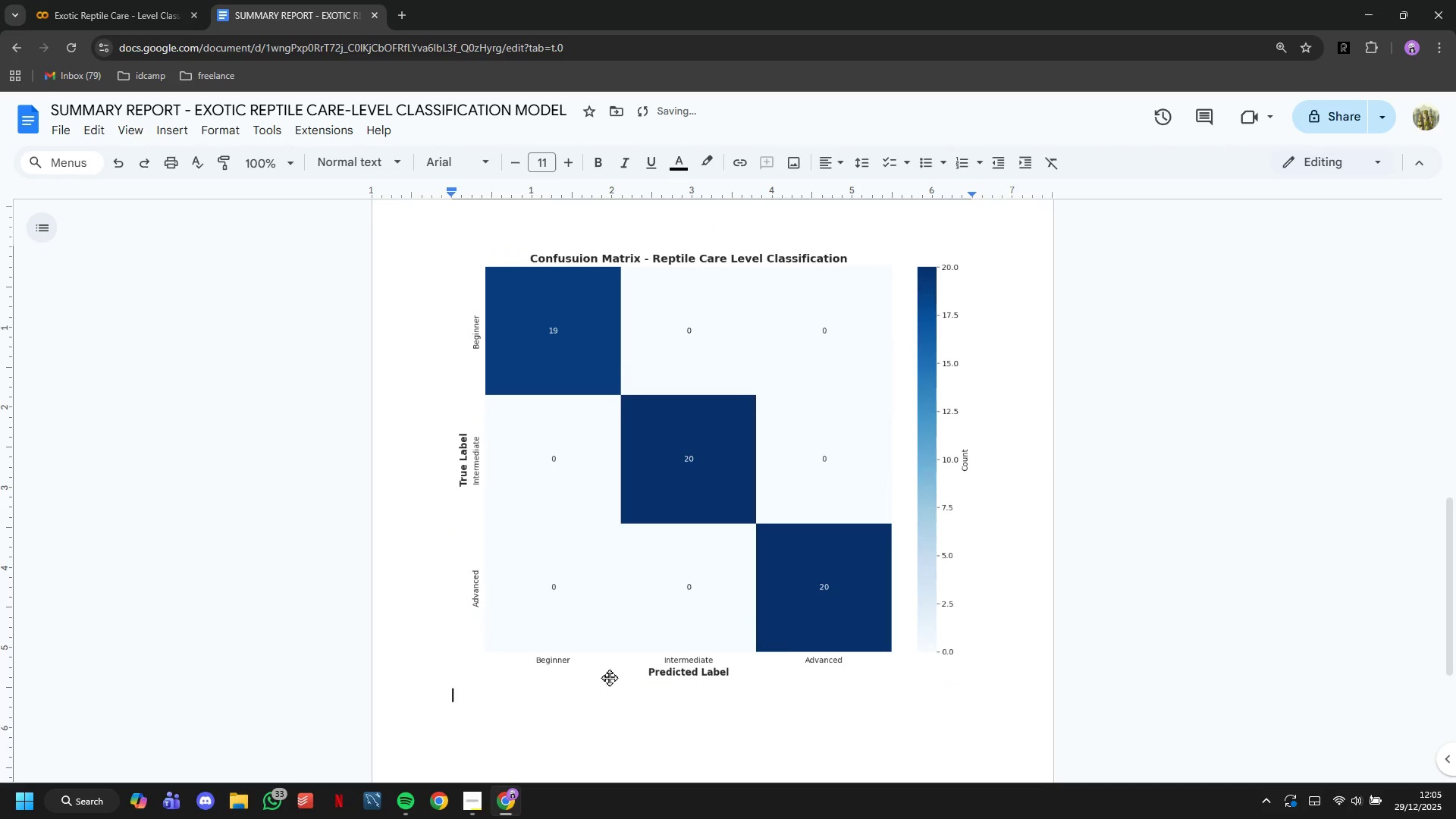 
type(FEAT)
 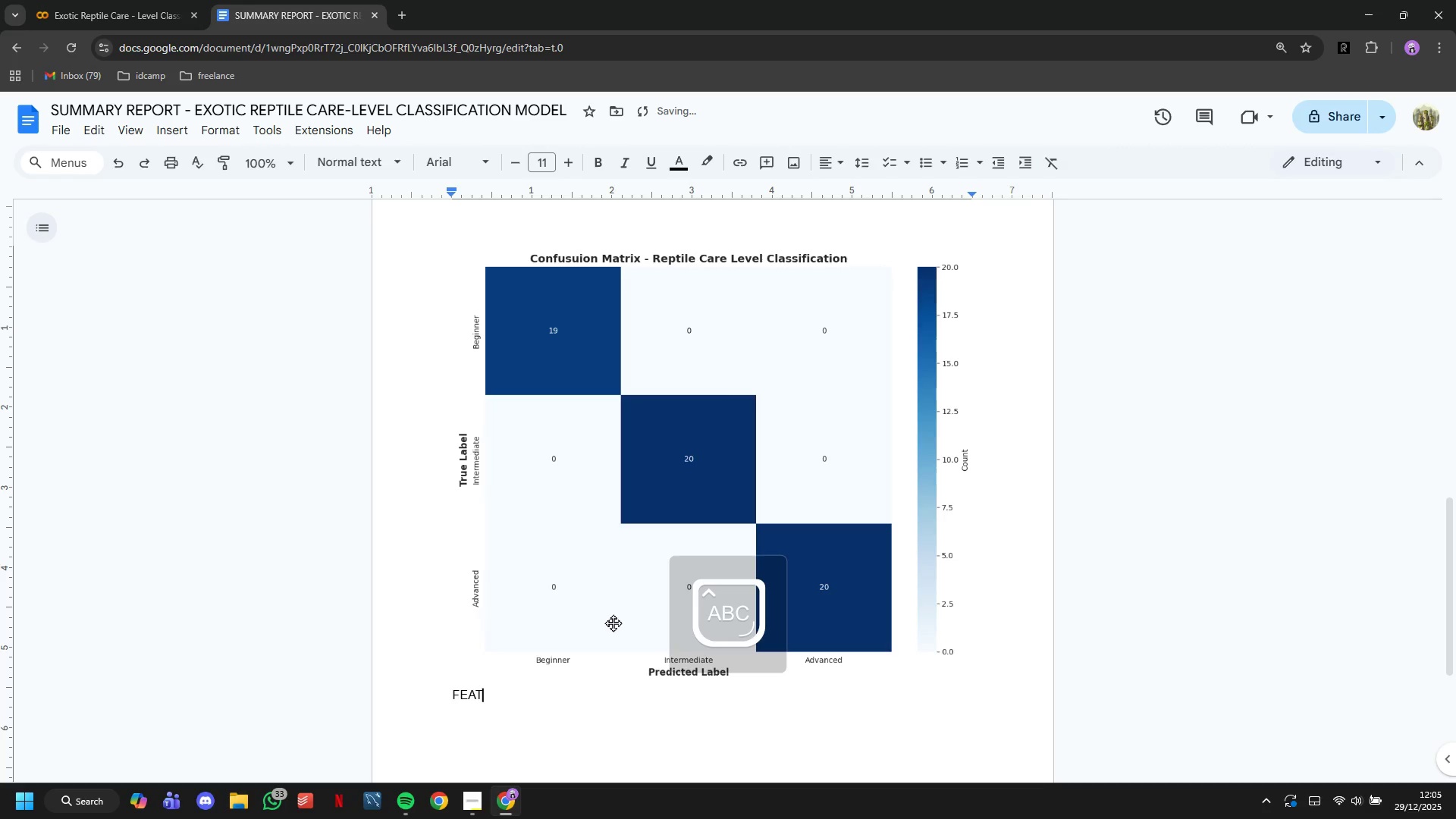 
scroll: coordinate [600, 557], scroll_direction: up, amount: 7.0
 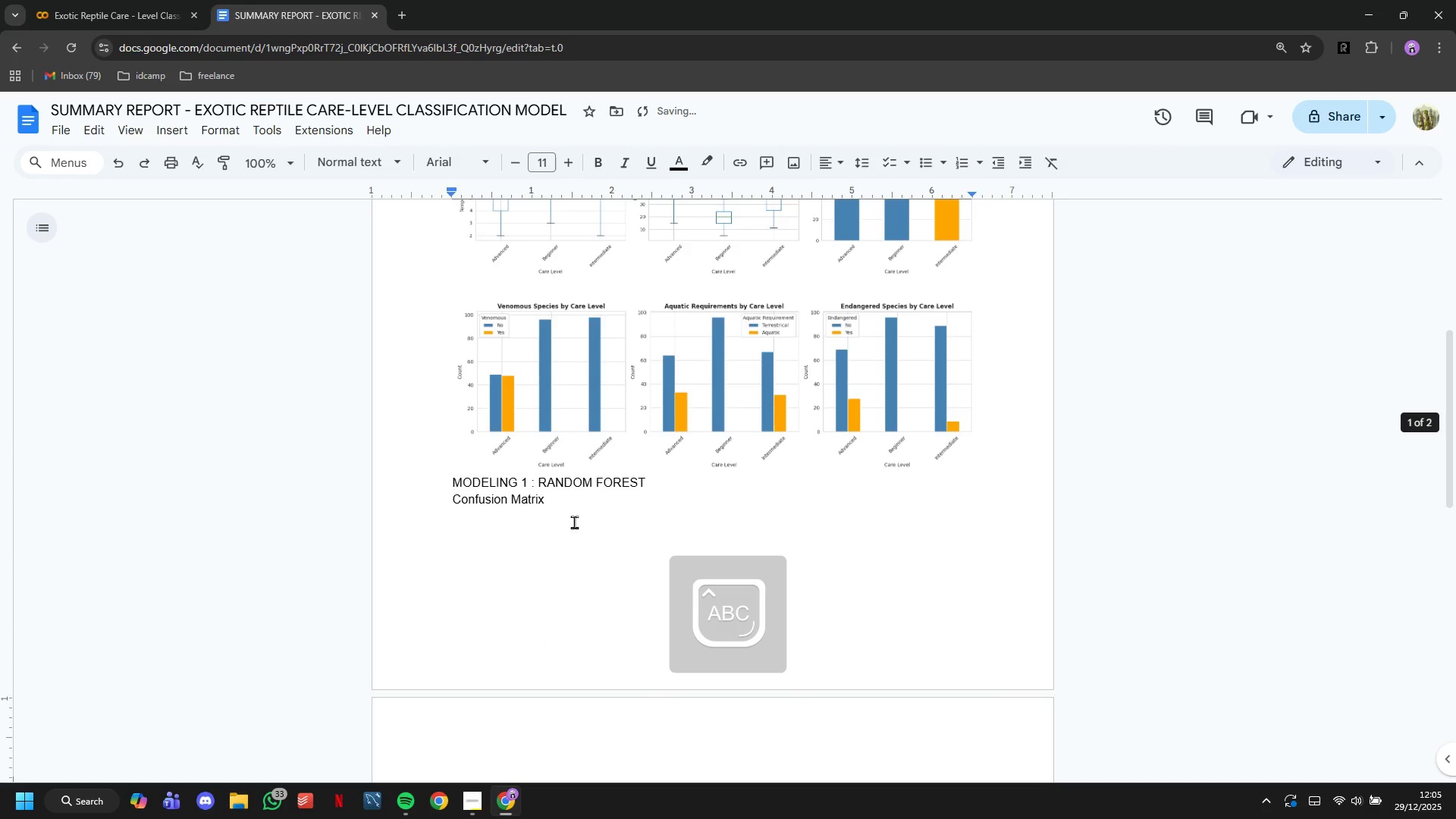 
left_click_drag(start_coordinate=[574, 514], to_coordinate=[422, 480])
 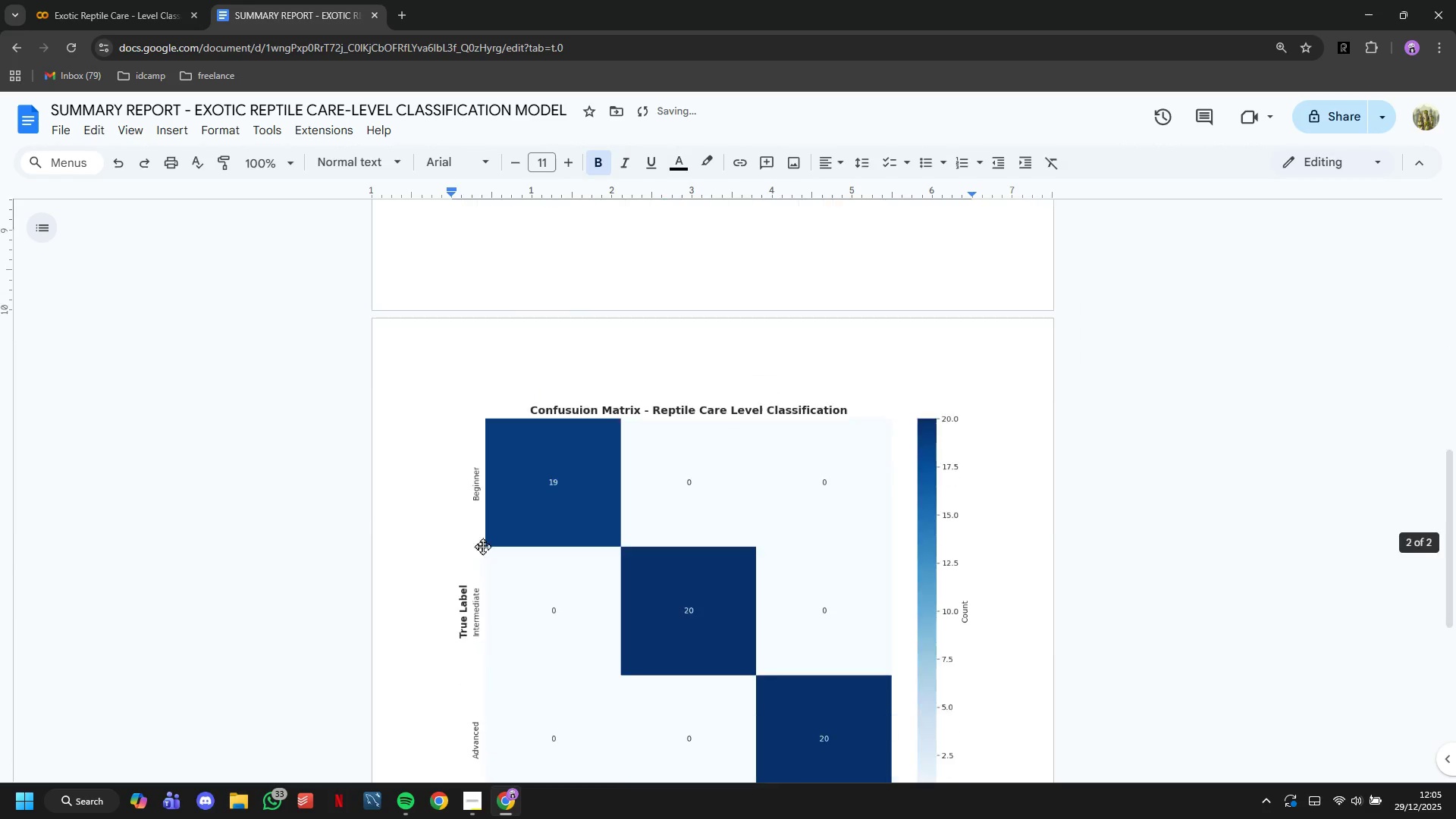 
key(Control+B)
 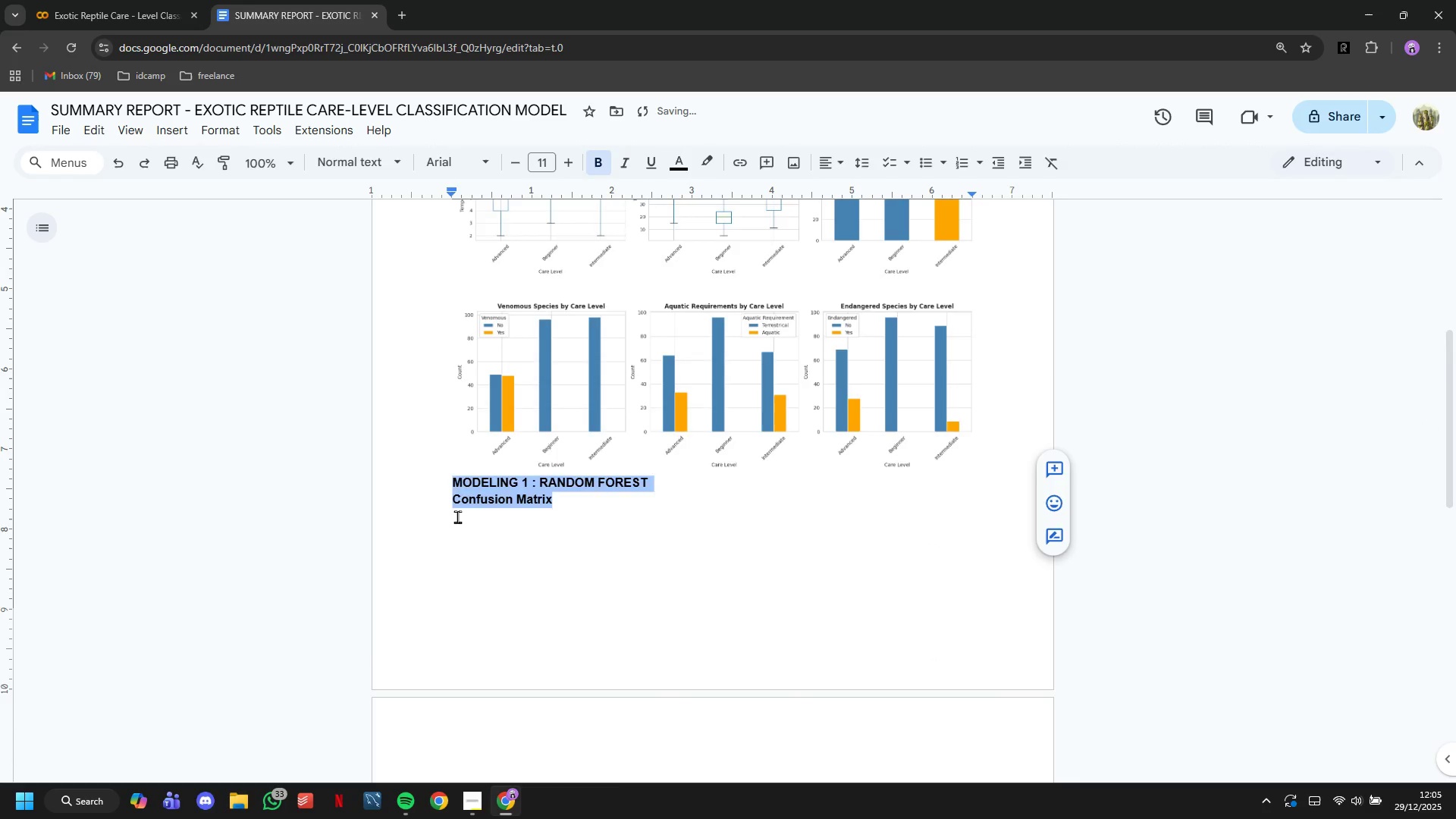 
scroll: coordinate [515, 617], scroll_direction: down, amount: 8.0
 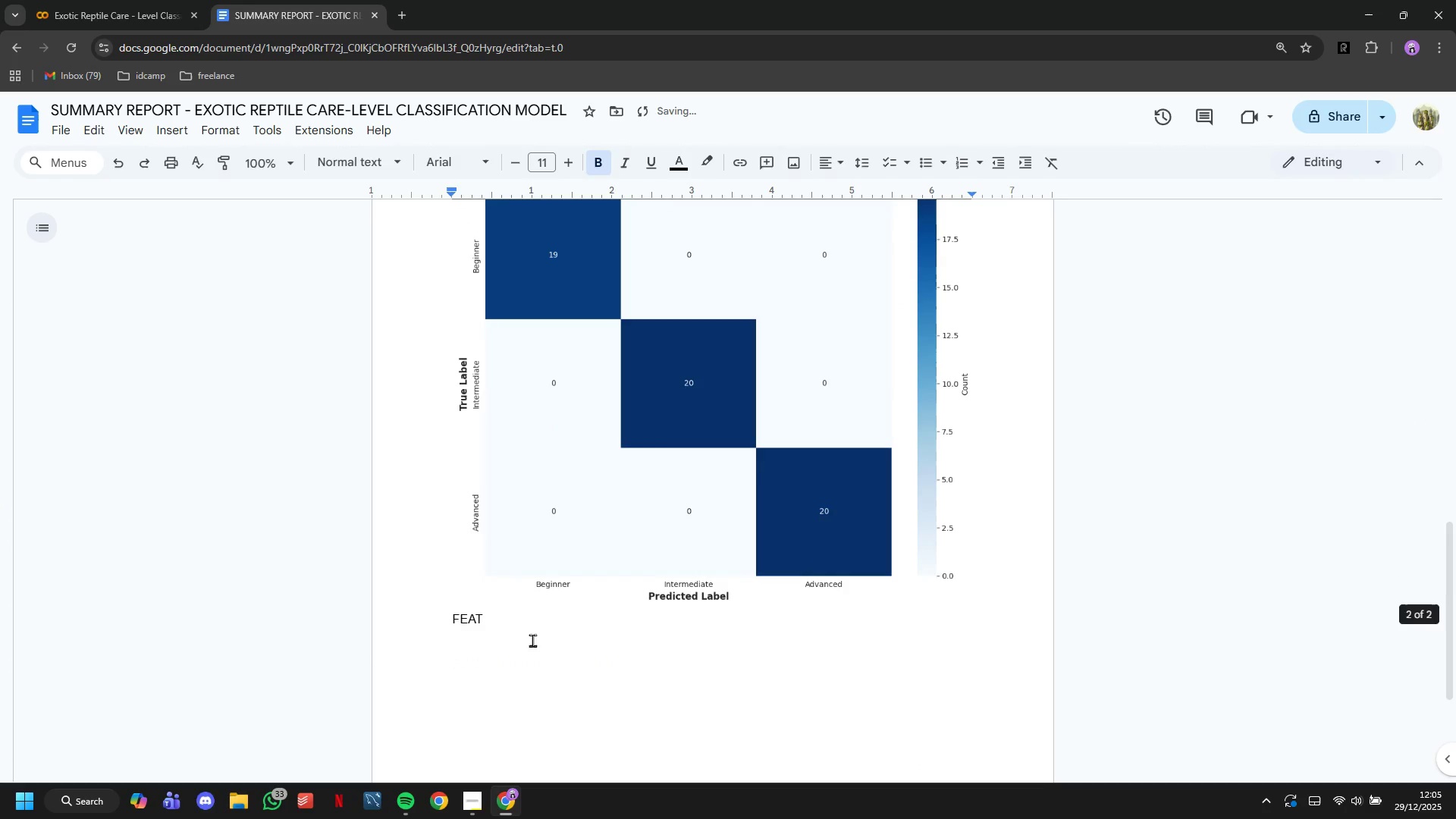 
left_click_drag(start_coordinate=[522, 626], to_coordinate=[410, 615])
 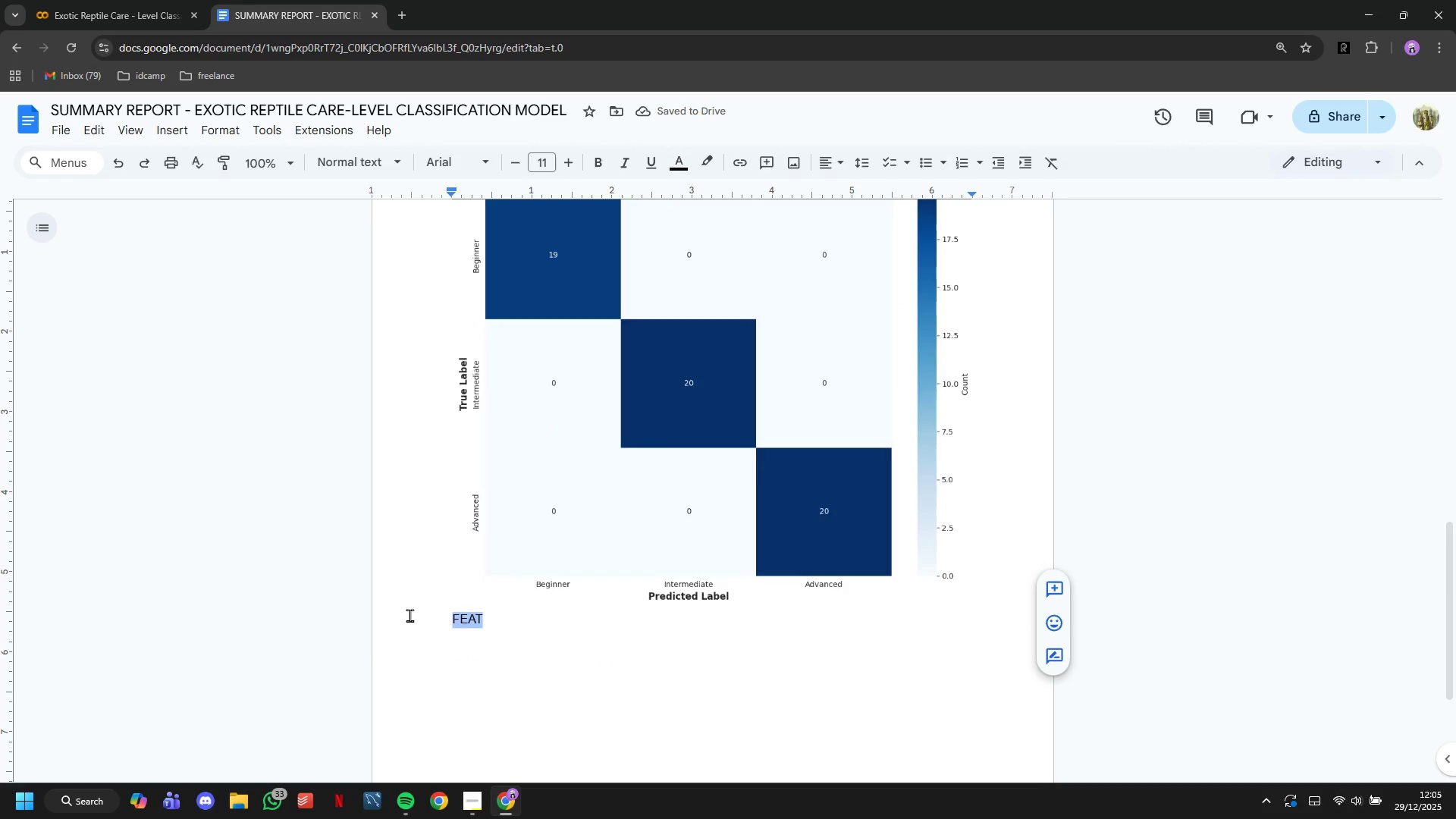 
key(Control+B)
 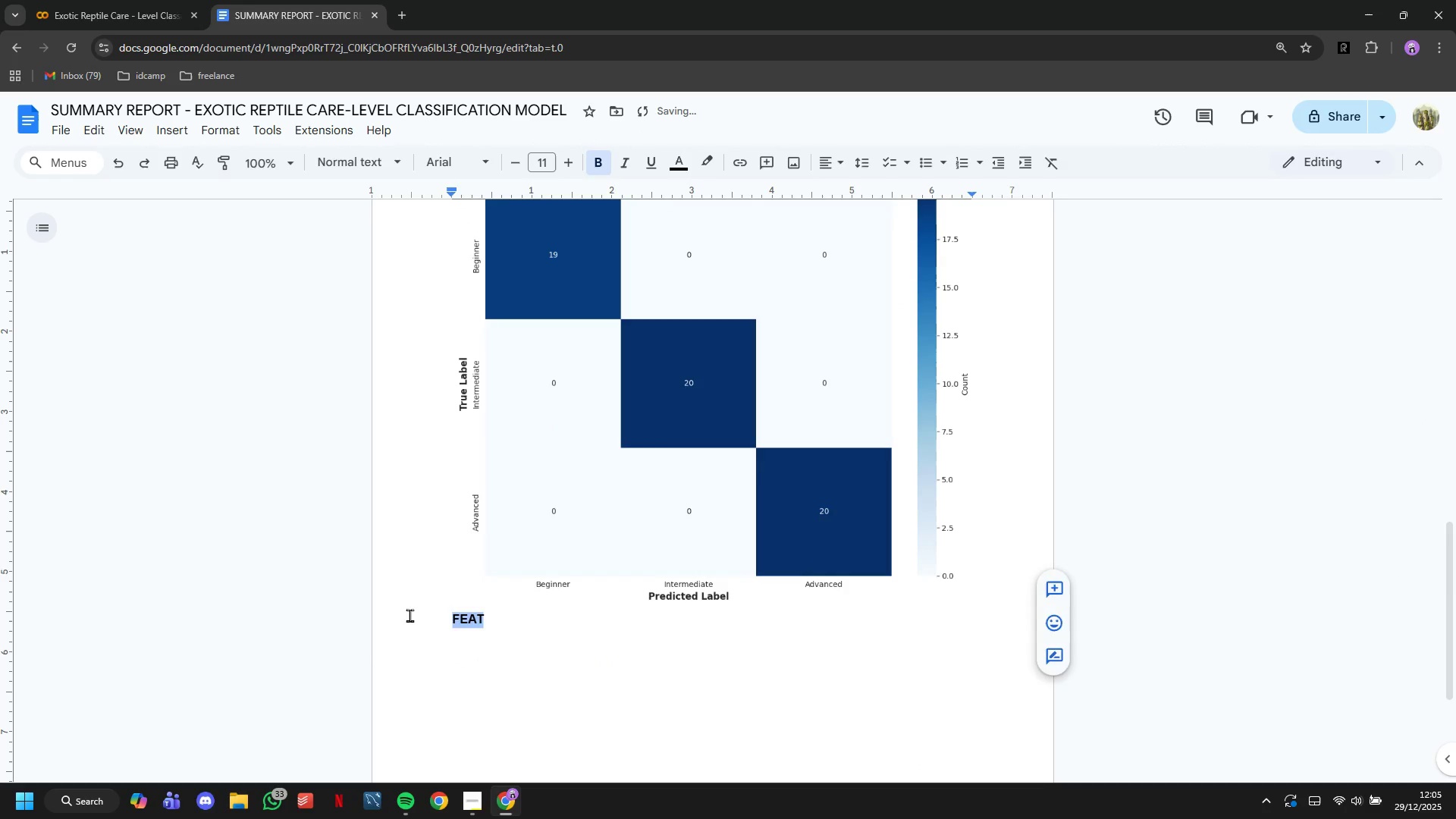 
key(ArrowRight)
 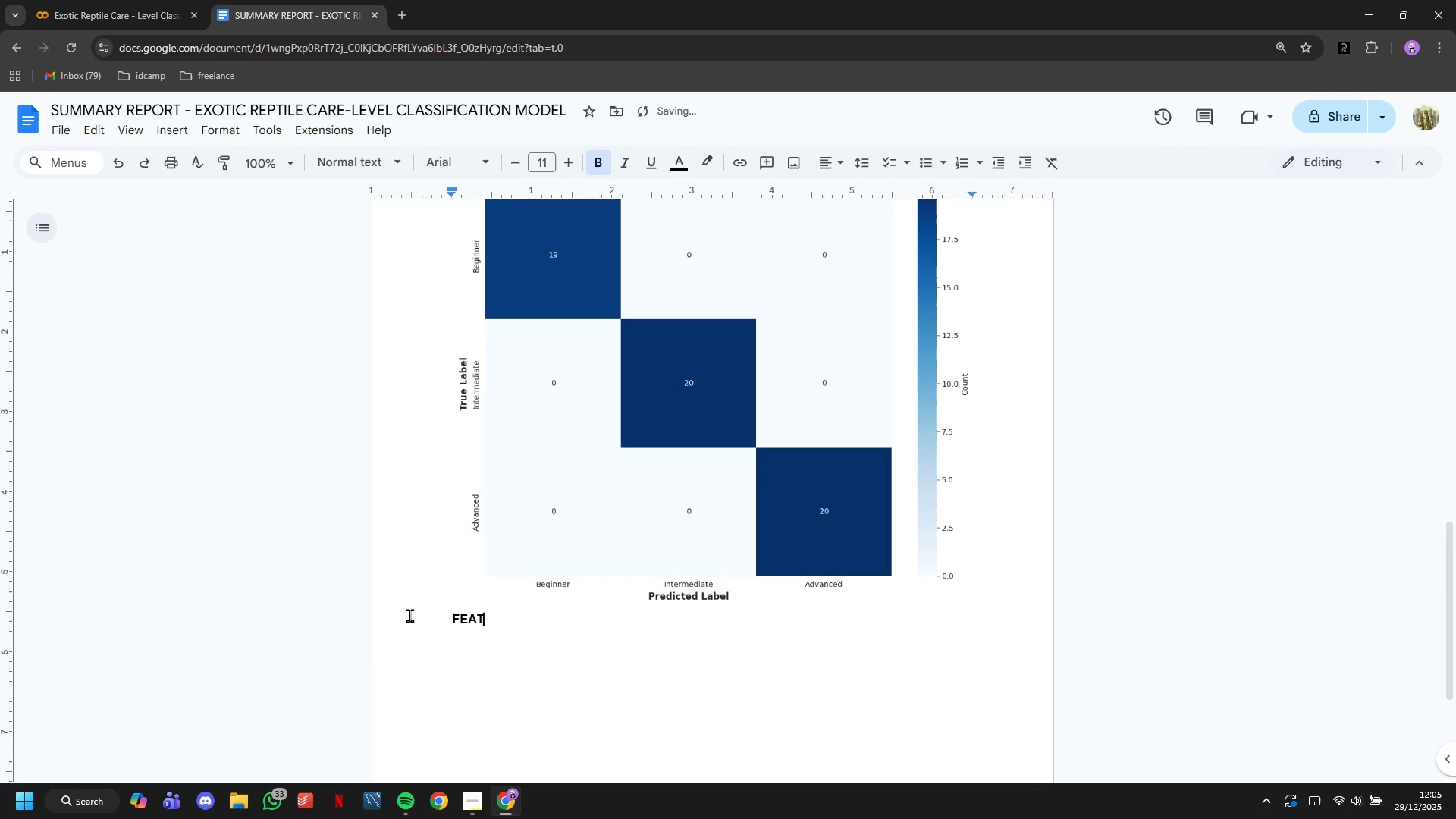 
key(Backspace)
key(Backspace)
key(Backspace)
type(EA)
key(Backspace)
key(Backspace)
type(eature Importance)
 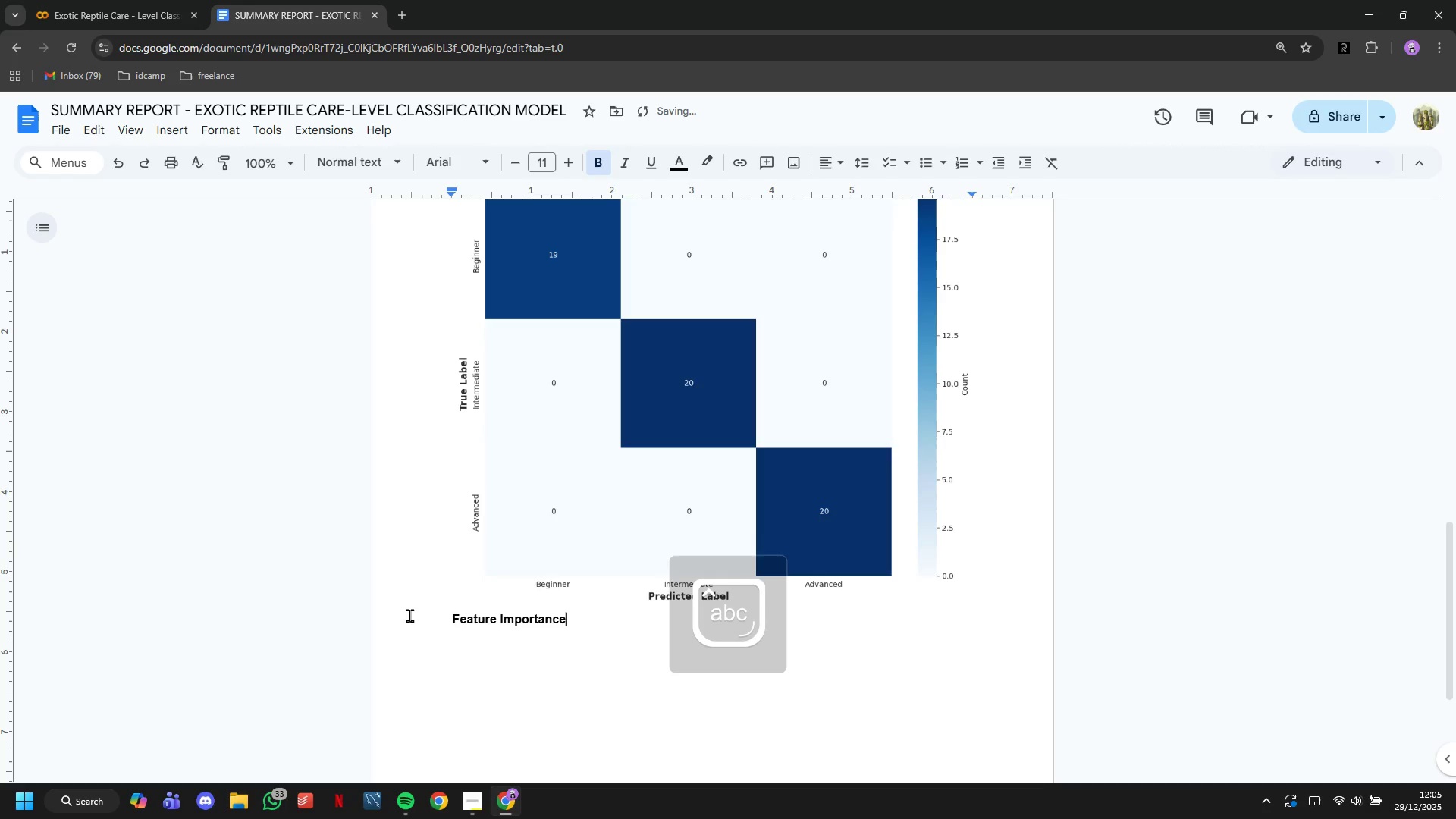 
key(Enter)
 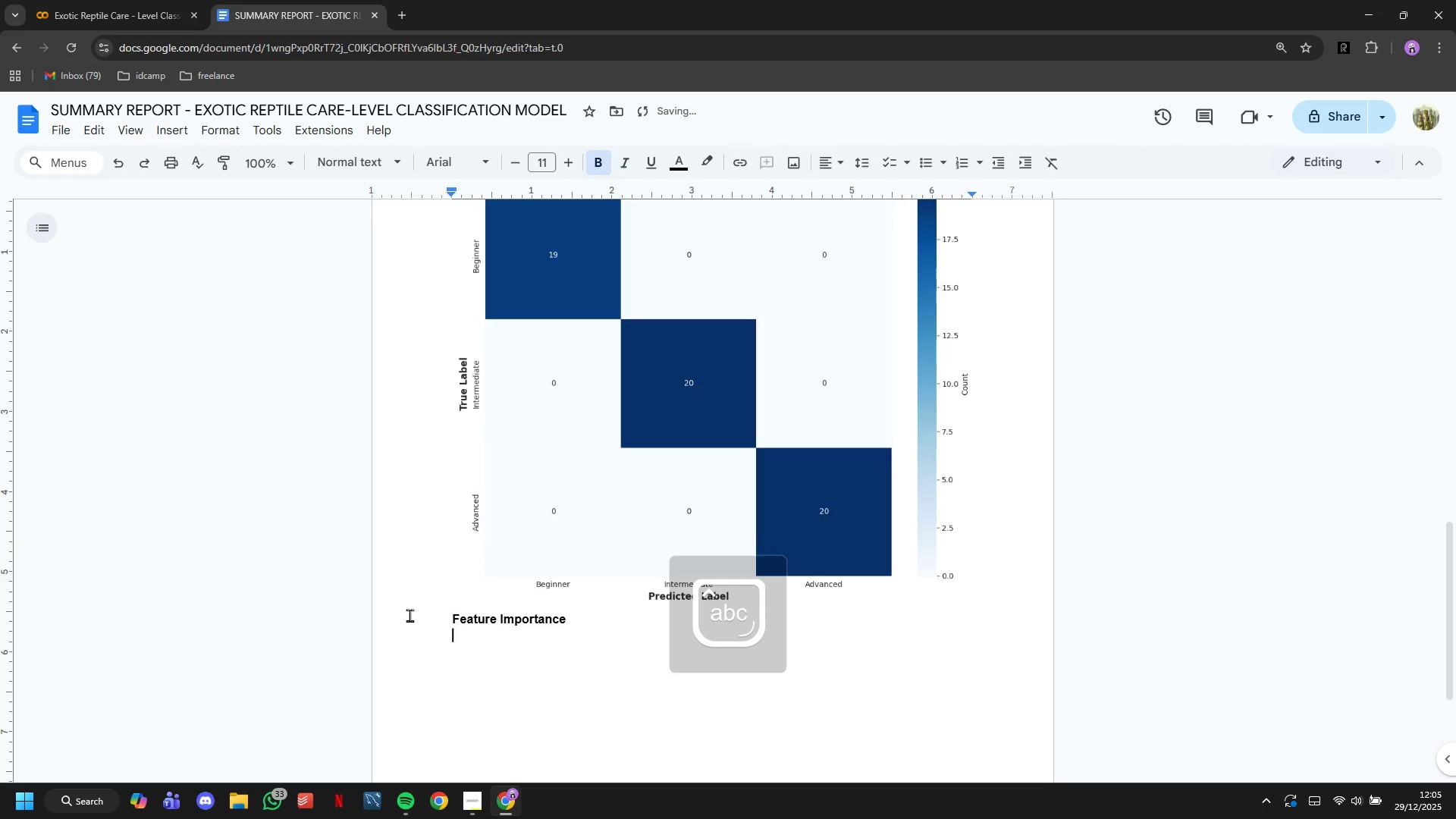 
key(Control+V)
 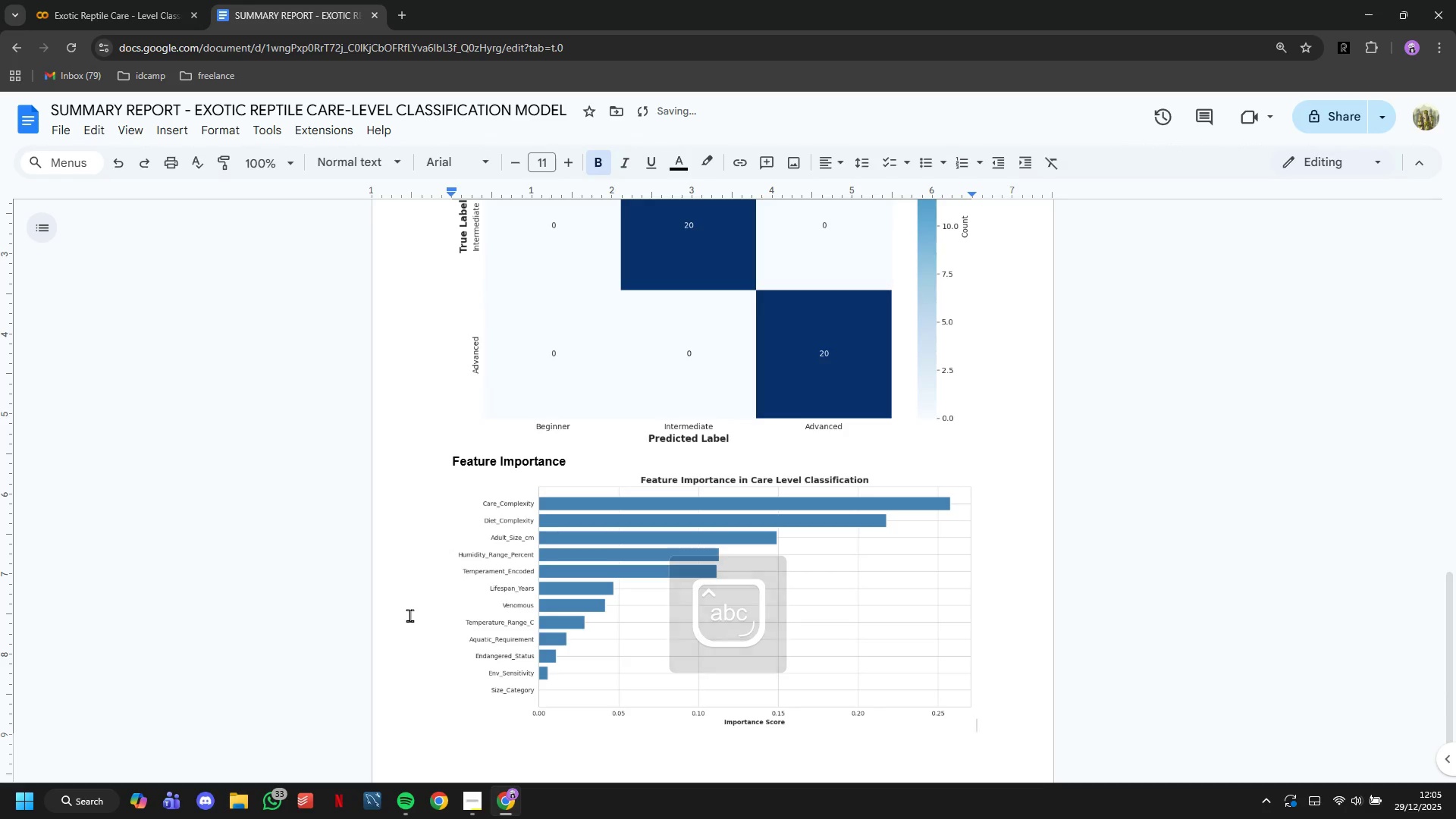 
scroll: coordinate [413, 617], scroll_direction: up, amount: 8.0
 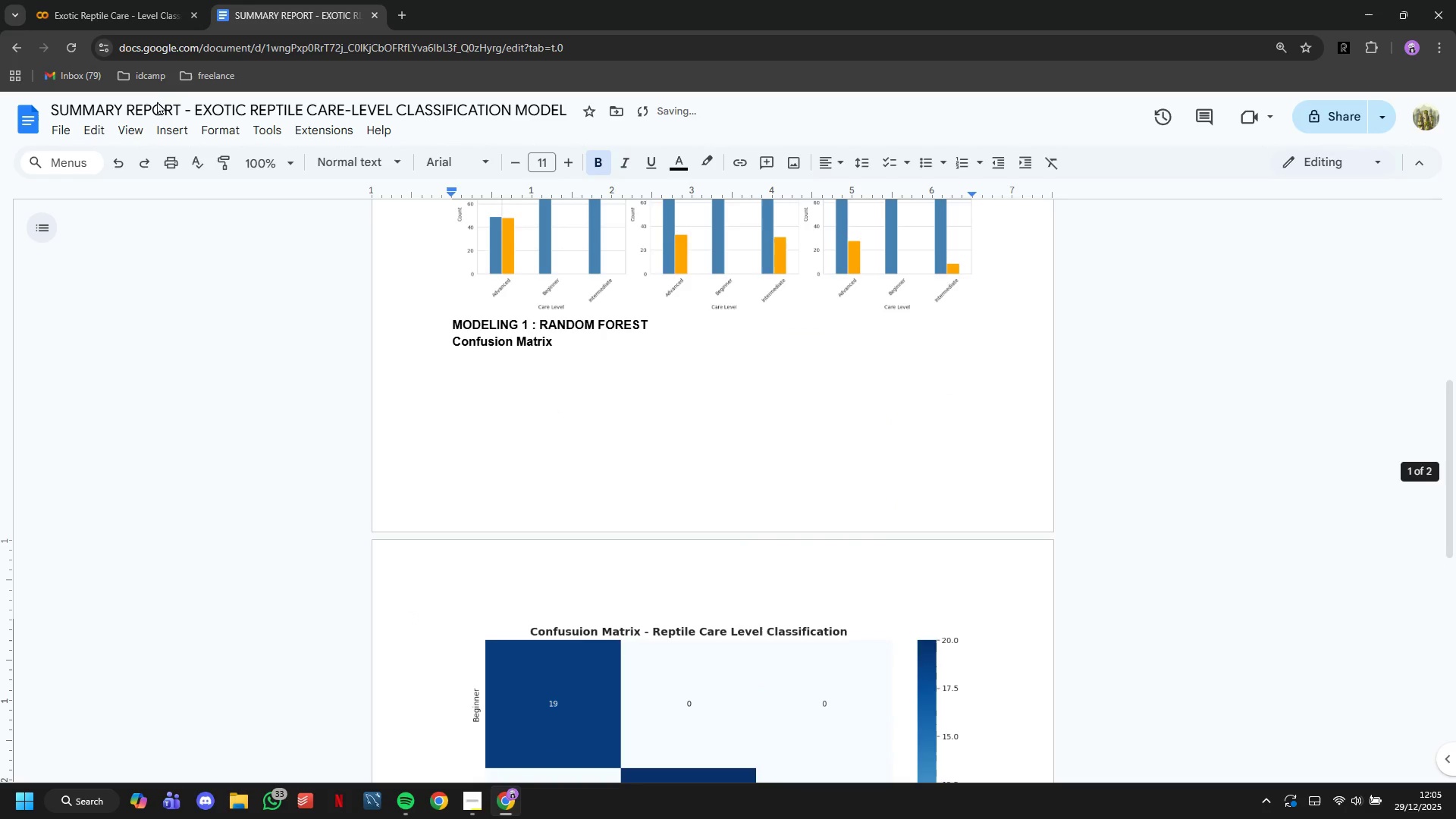 
left_click([123, 0])
 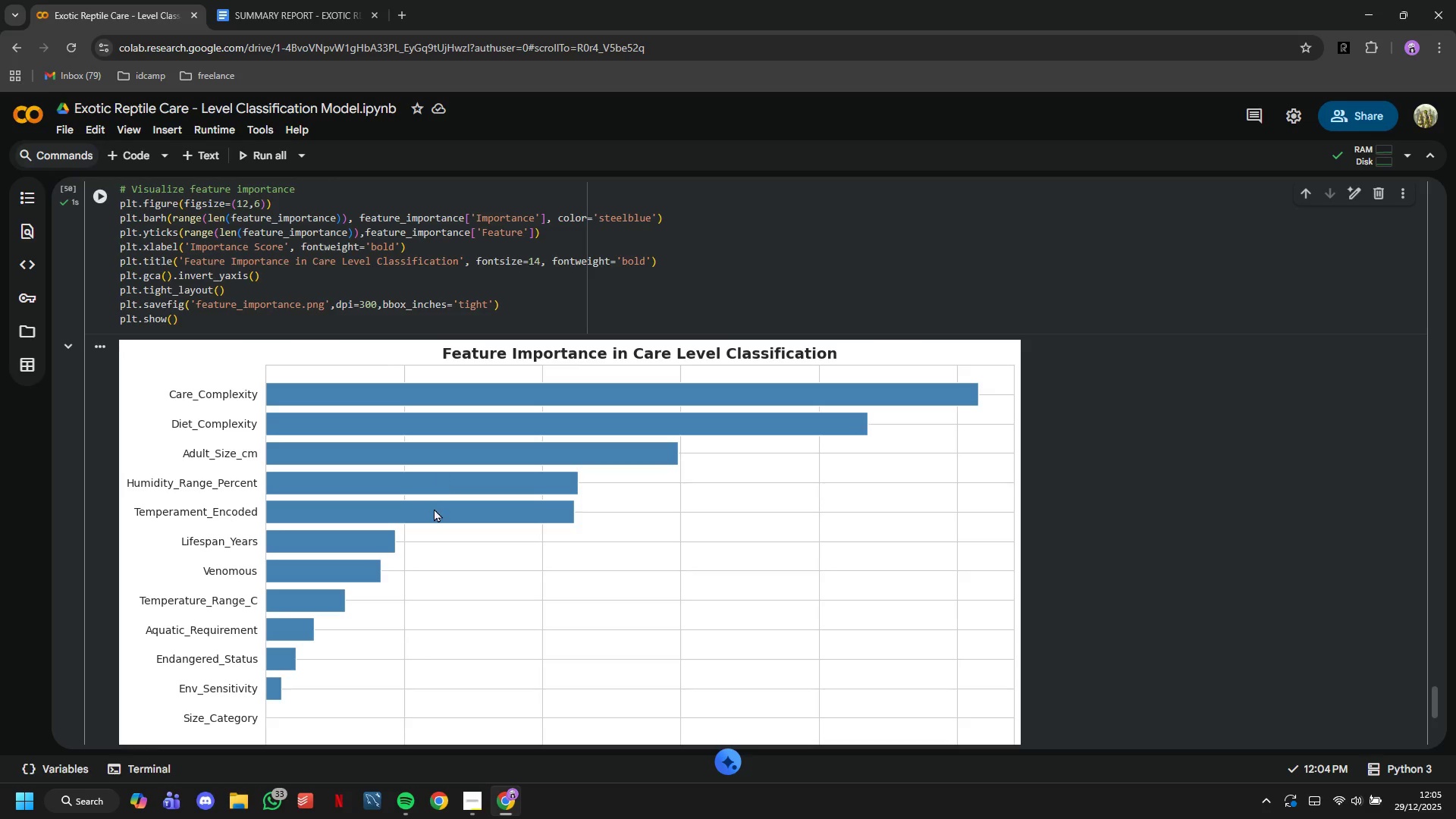 
scroll: coordinate [434, 509], scroll_direction: down, amount: 3.0
 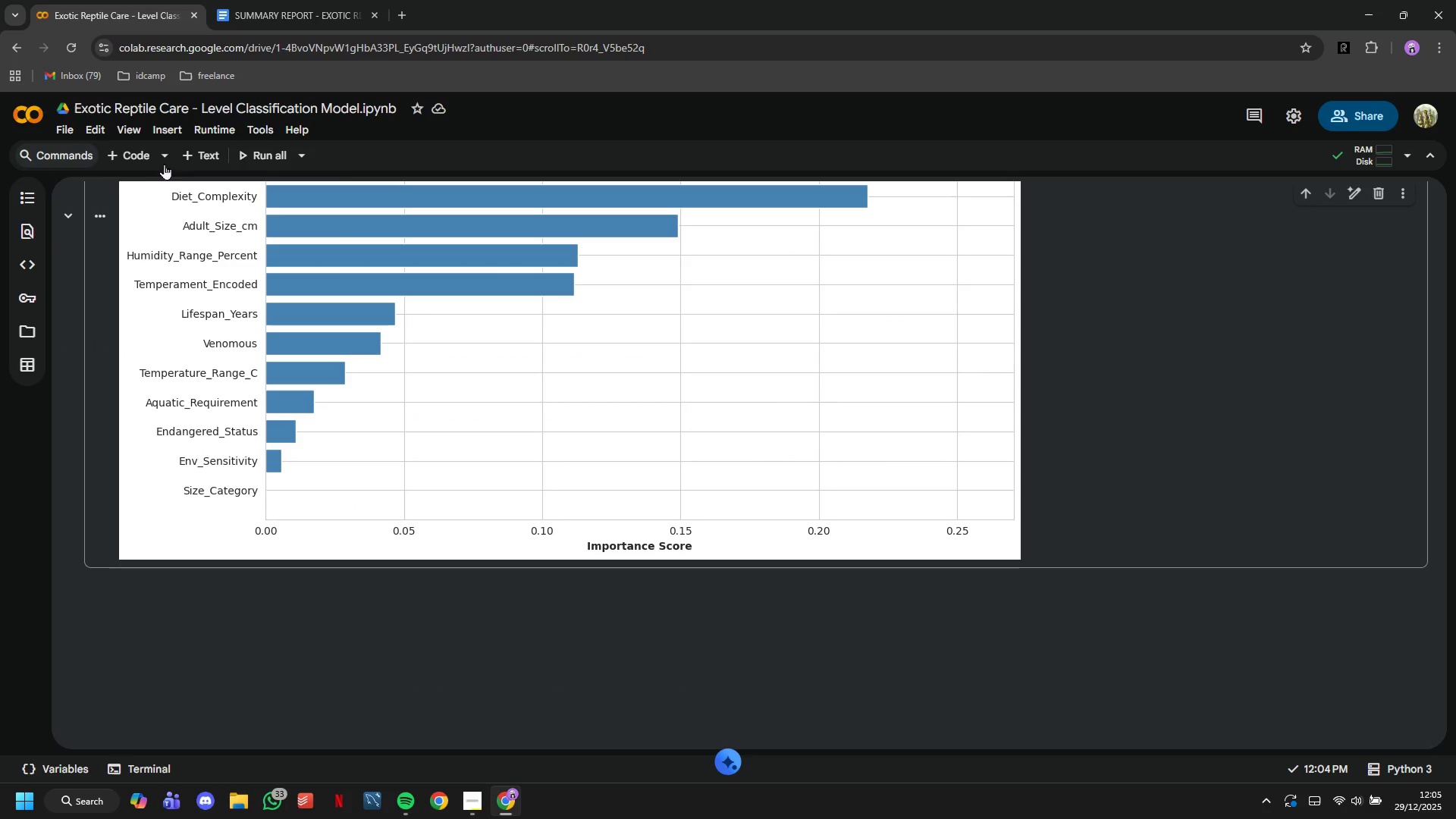 
left_click([154, 159])
 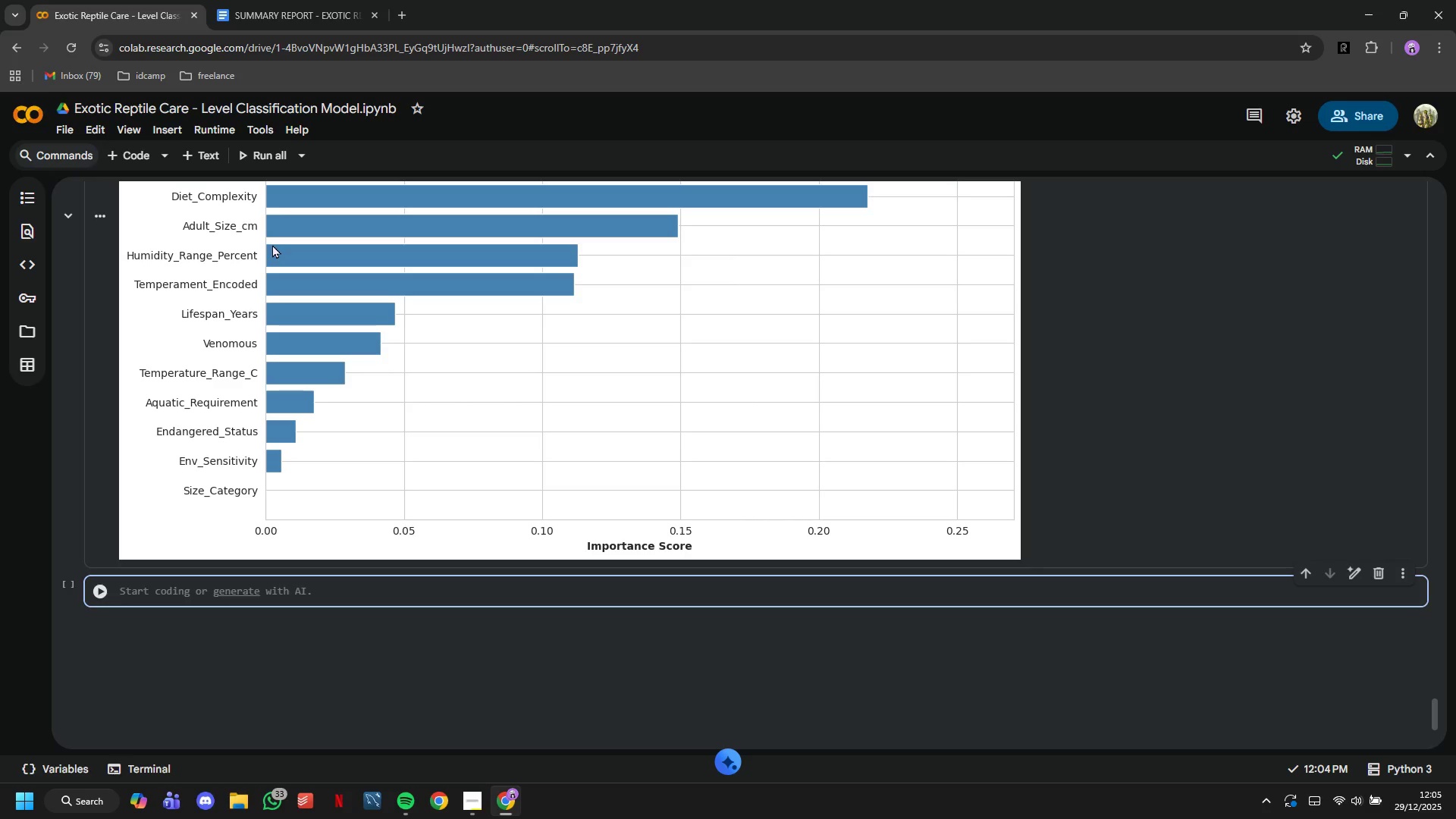 
wait(12.98)
 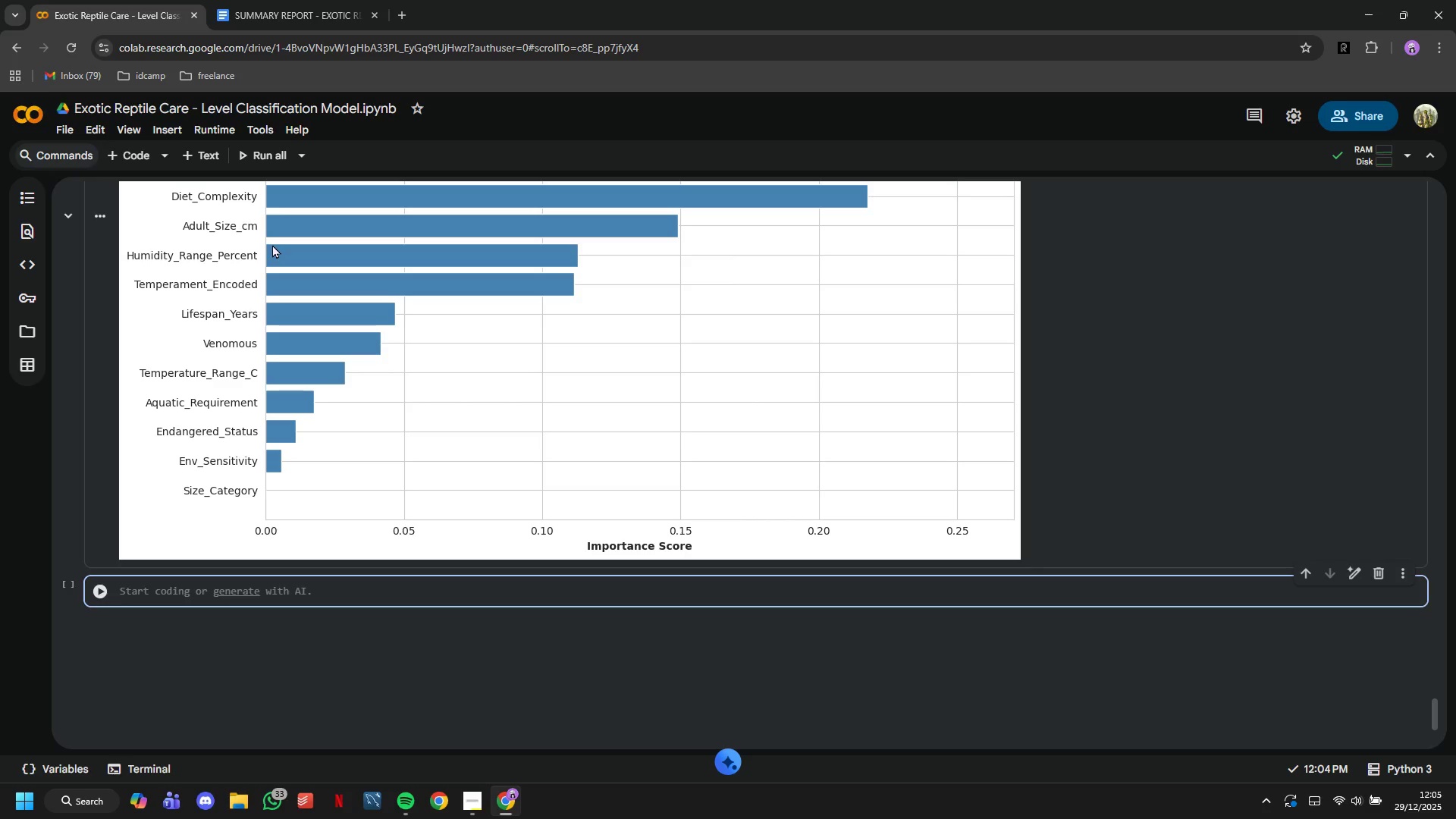 
type(print("Model Demo - Interactive Prediction)
 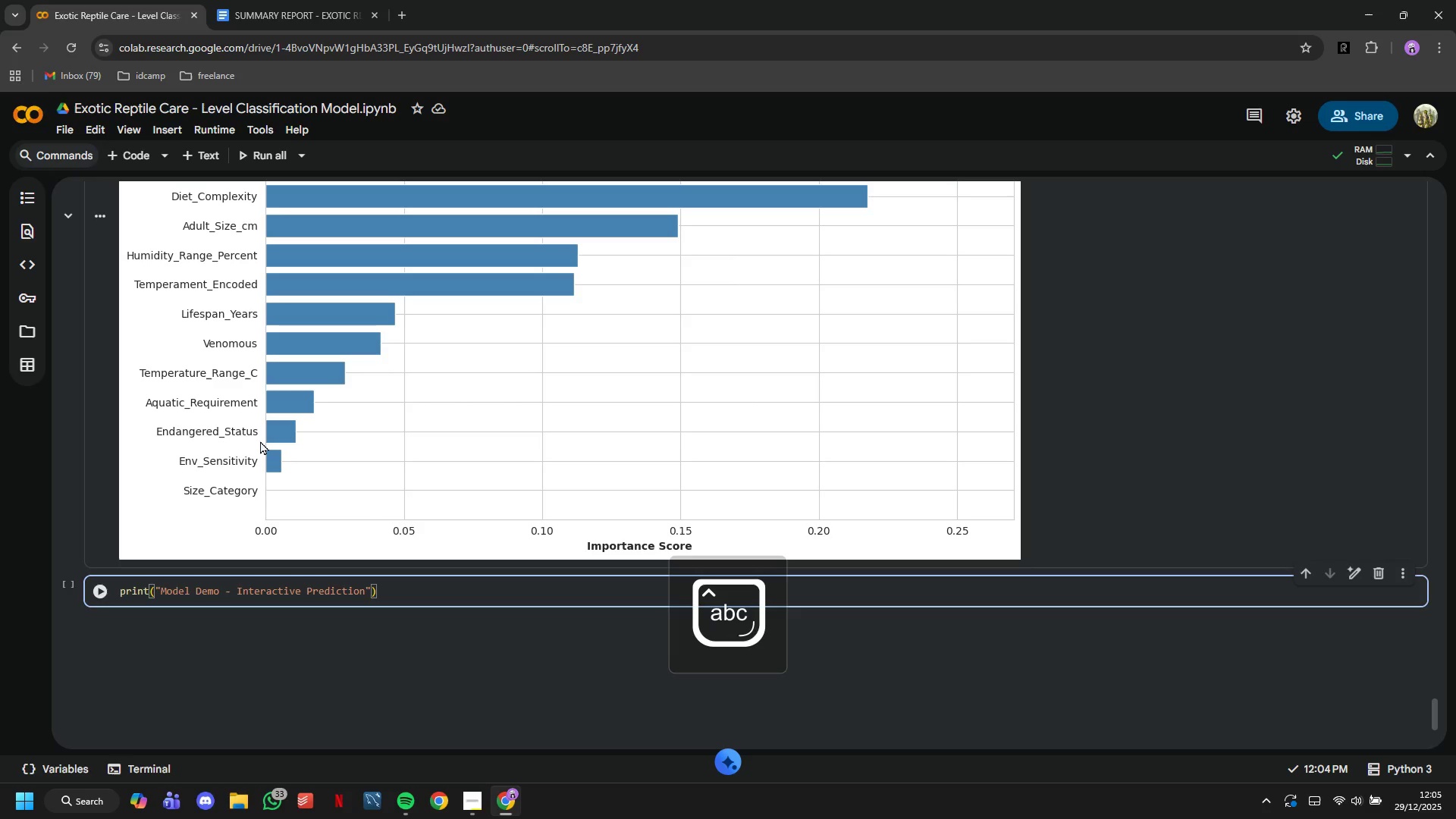 
key(ArrowRight)
 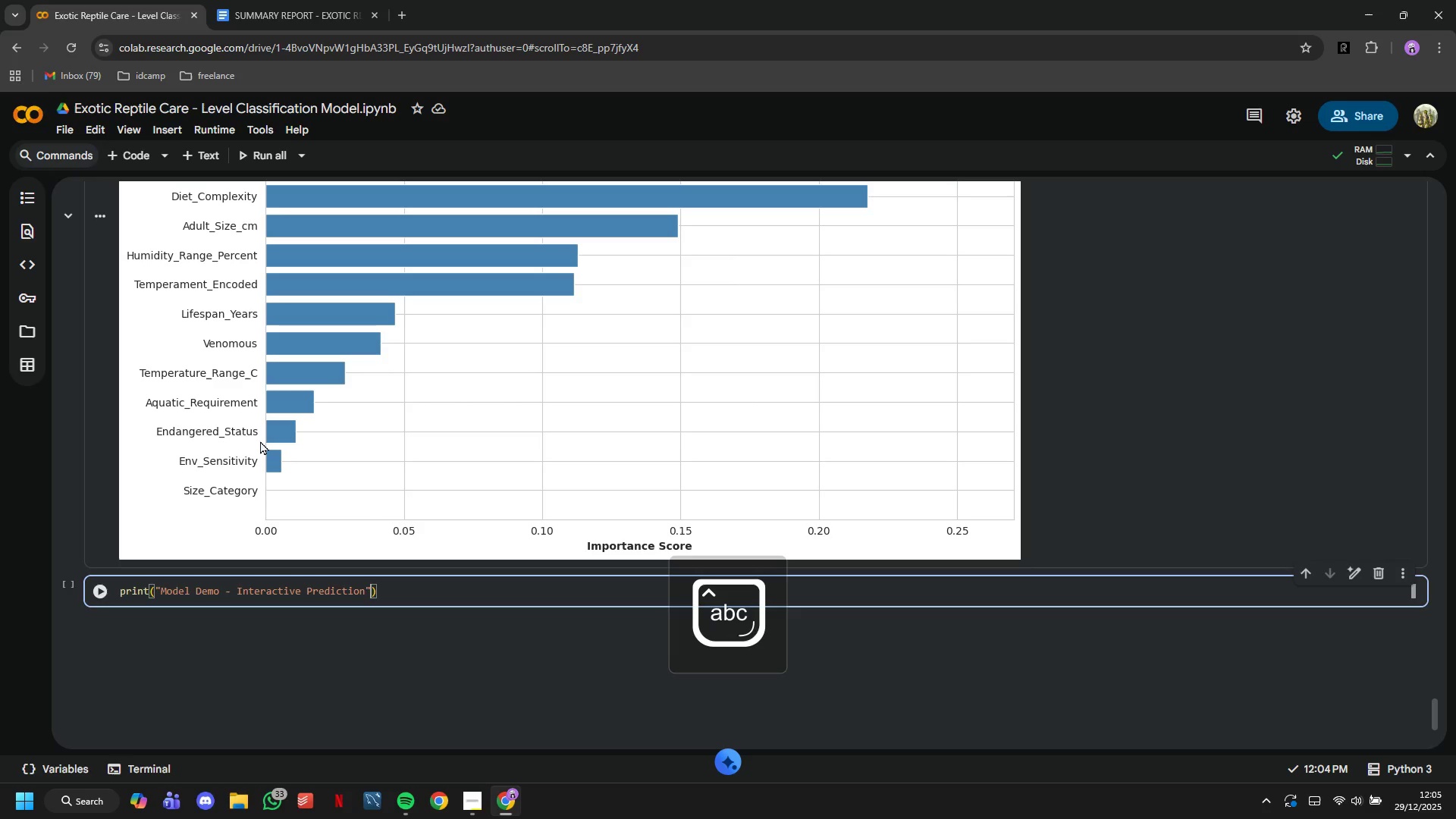 
key(ArrowRight)